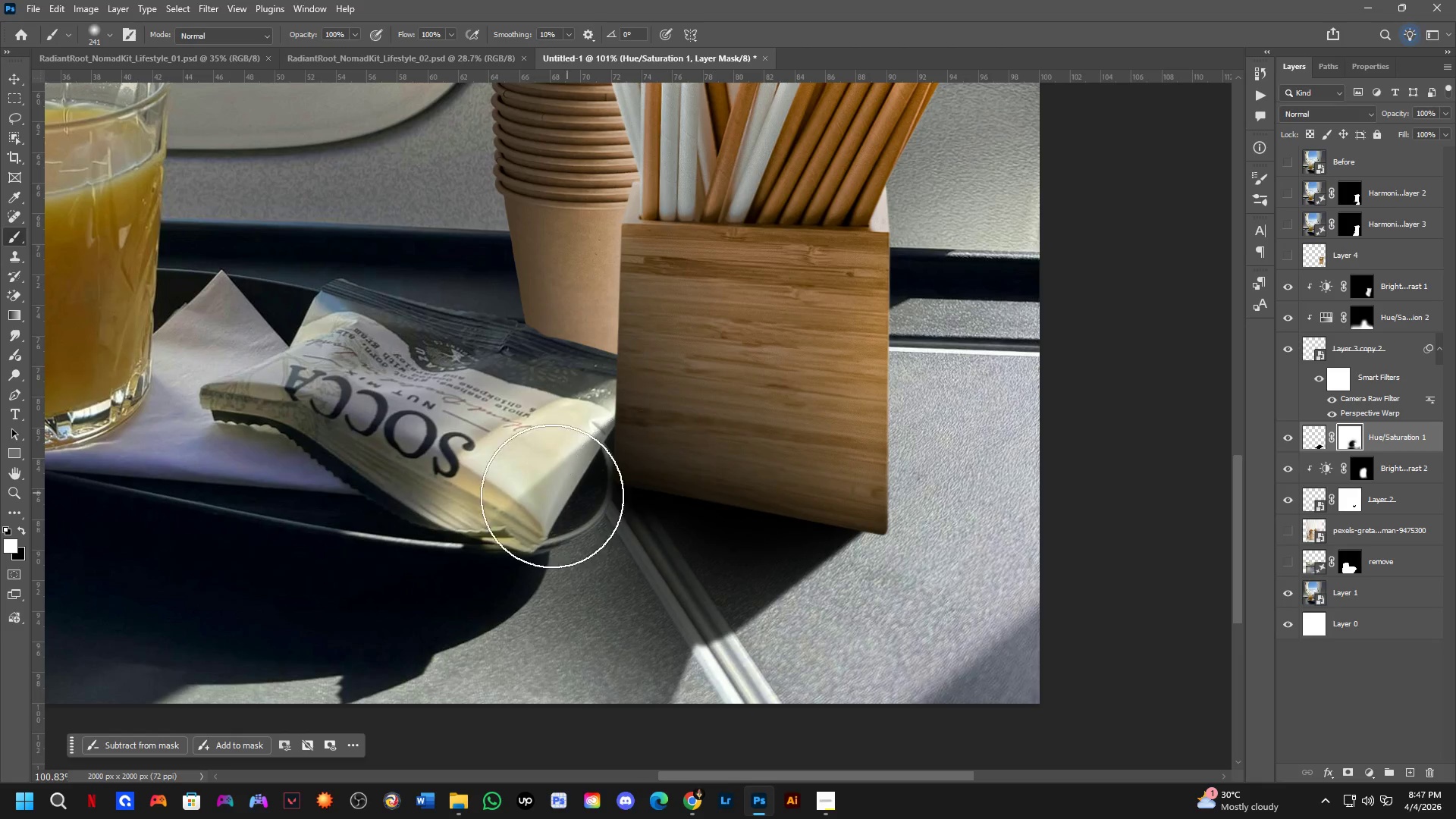 
key(Control+Z)
 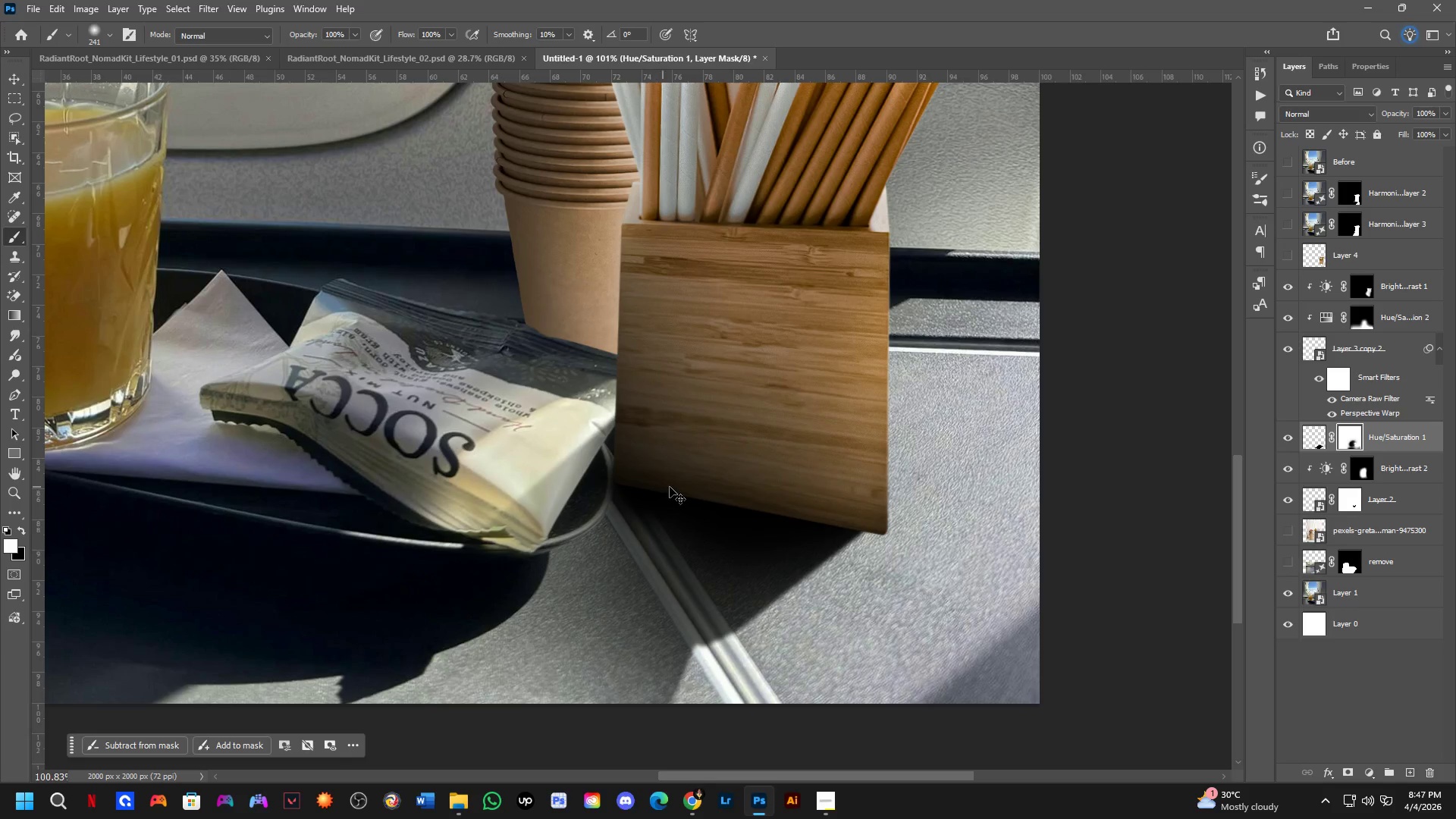 
key(Control+Z)
 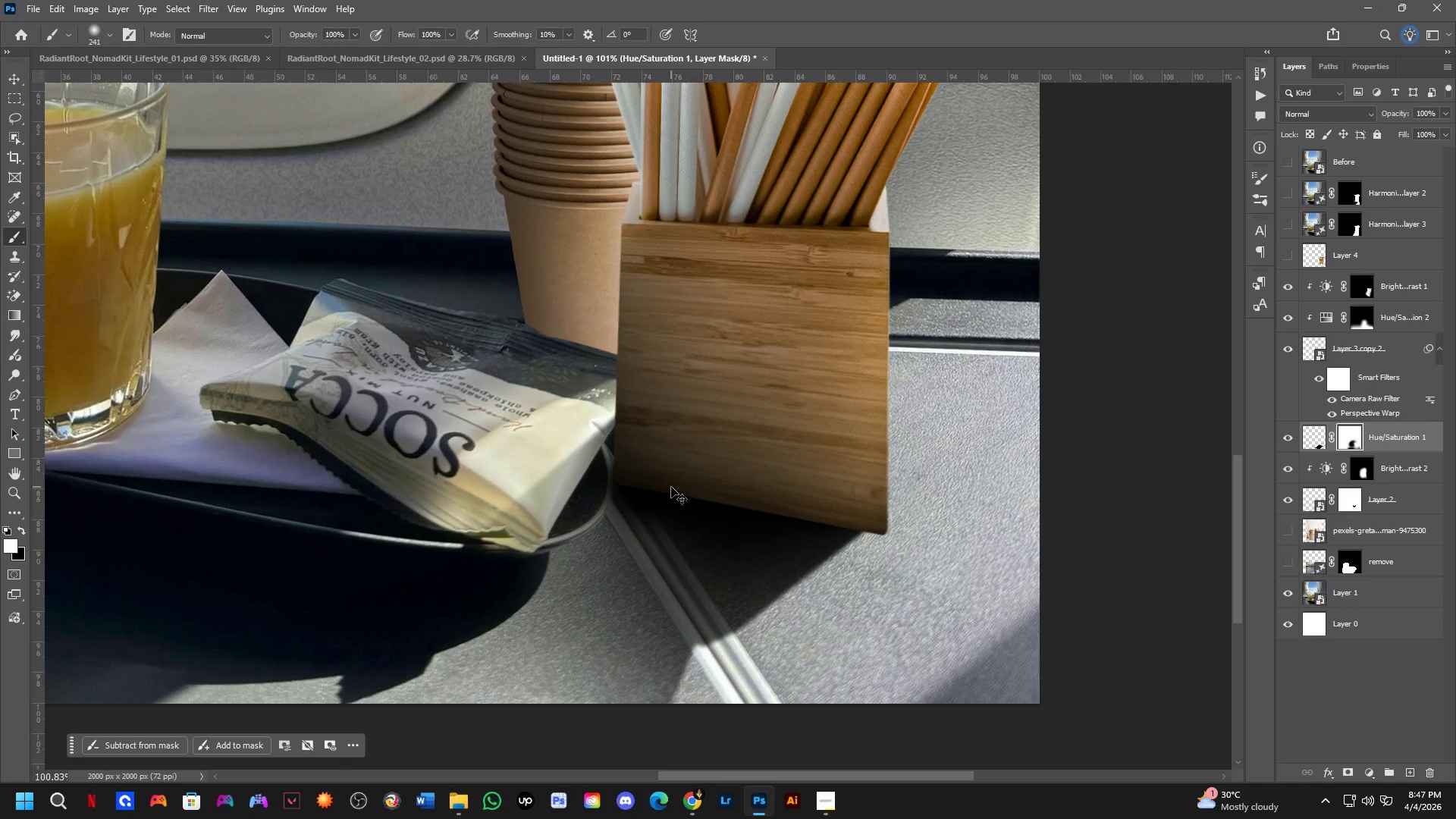 
key(Control+Z)
 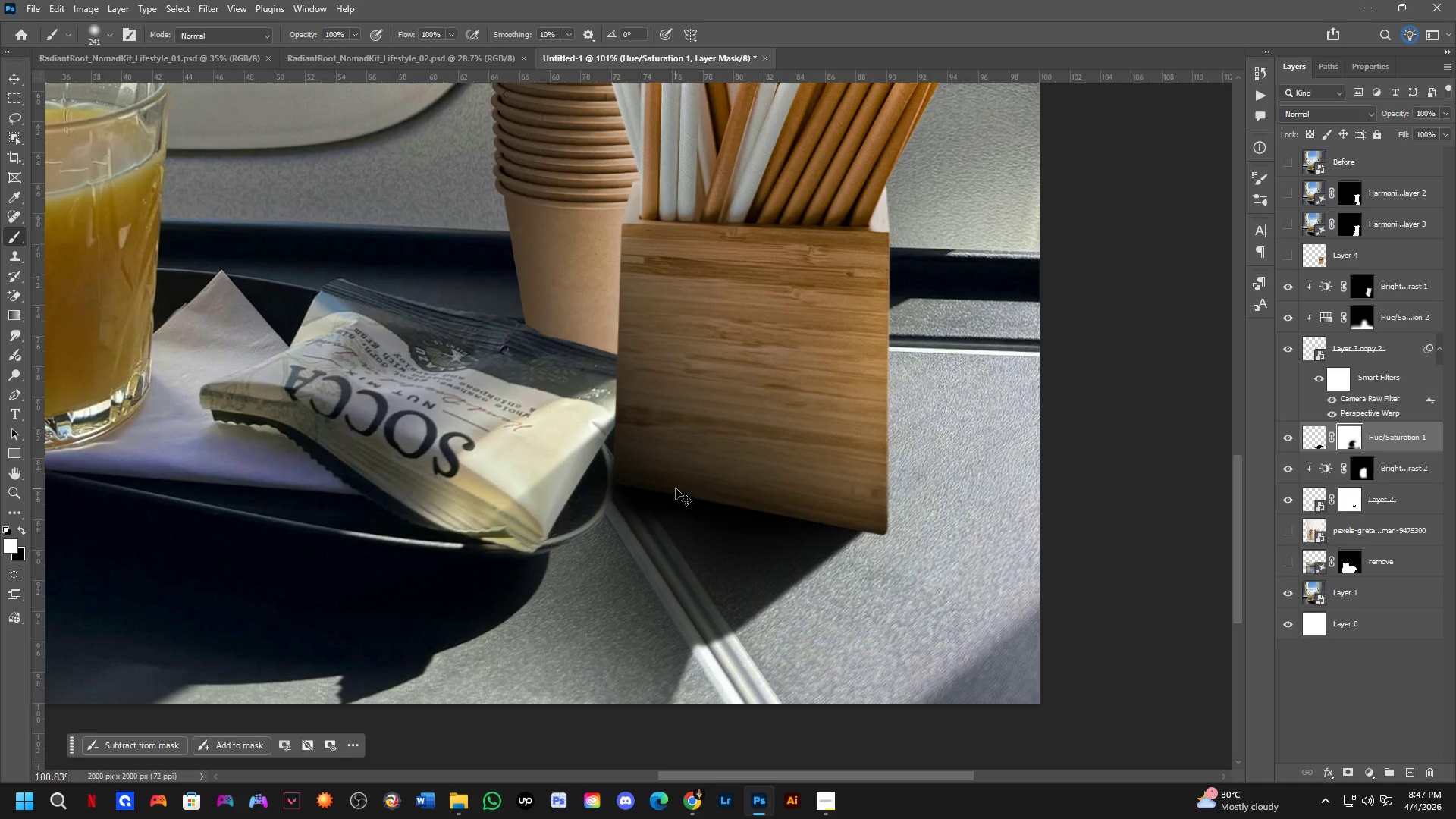 
key(Control+Z)
 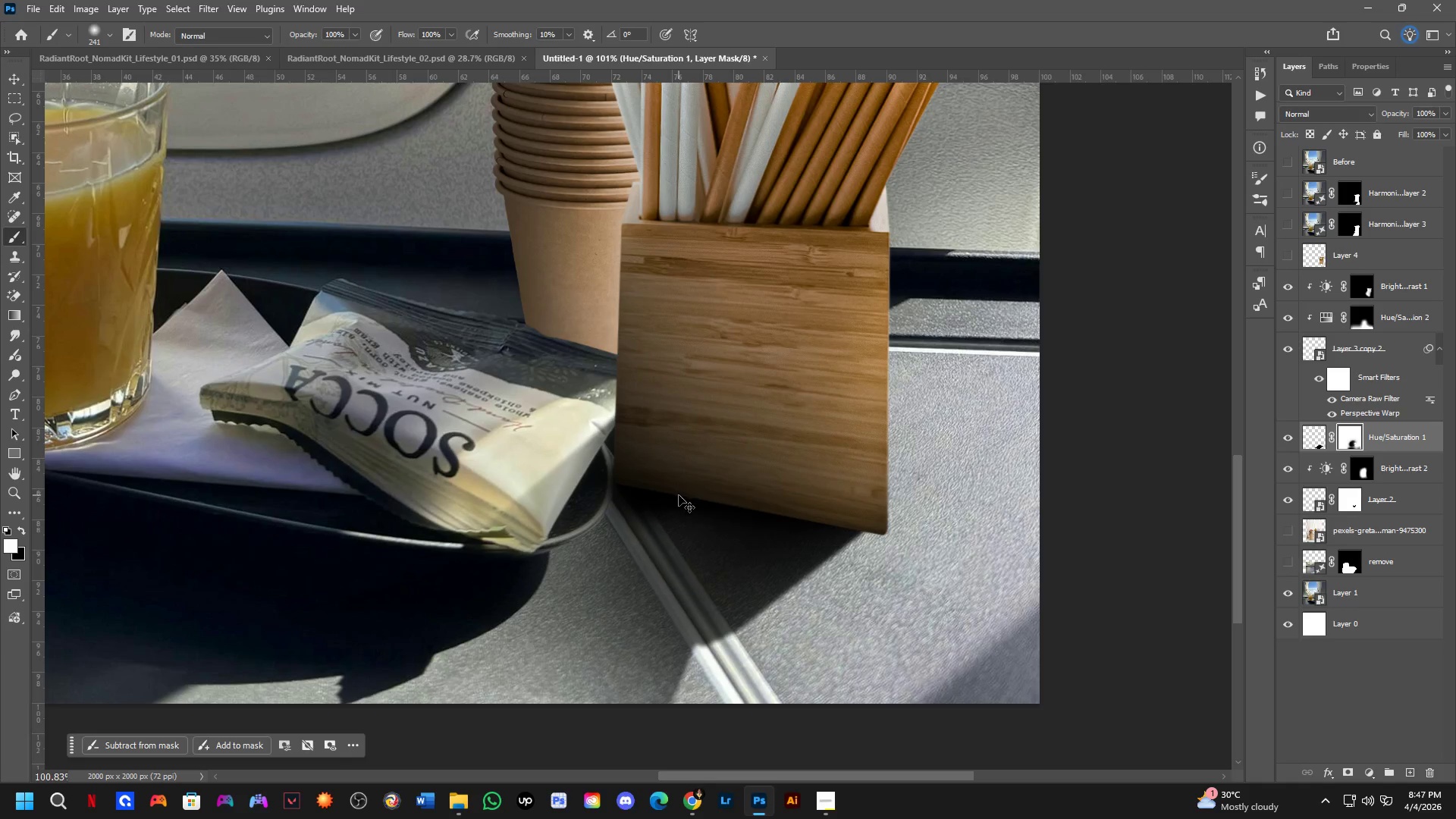 
key(Control+Z)
 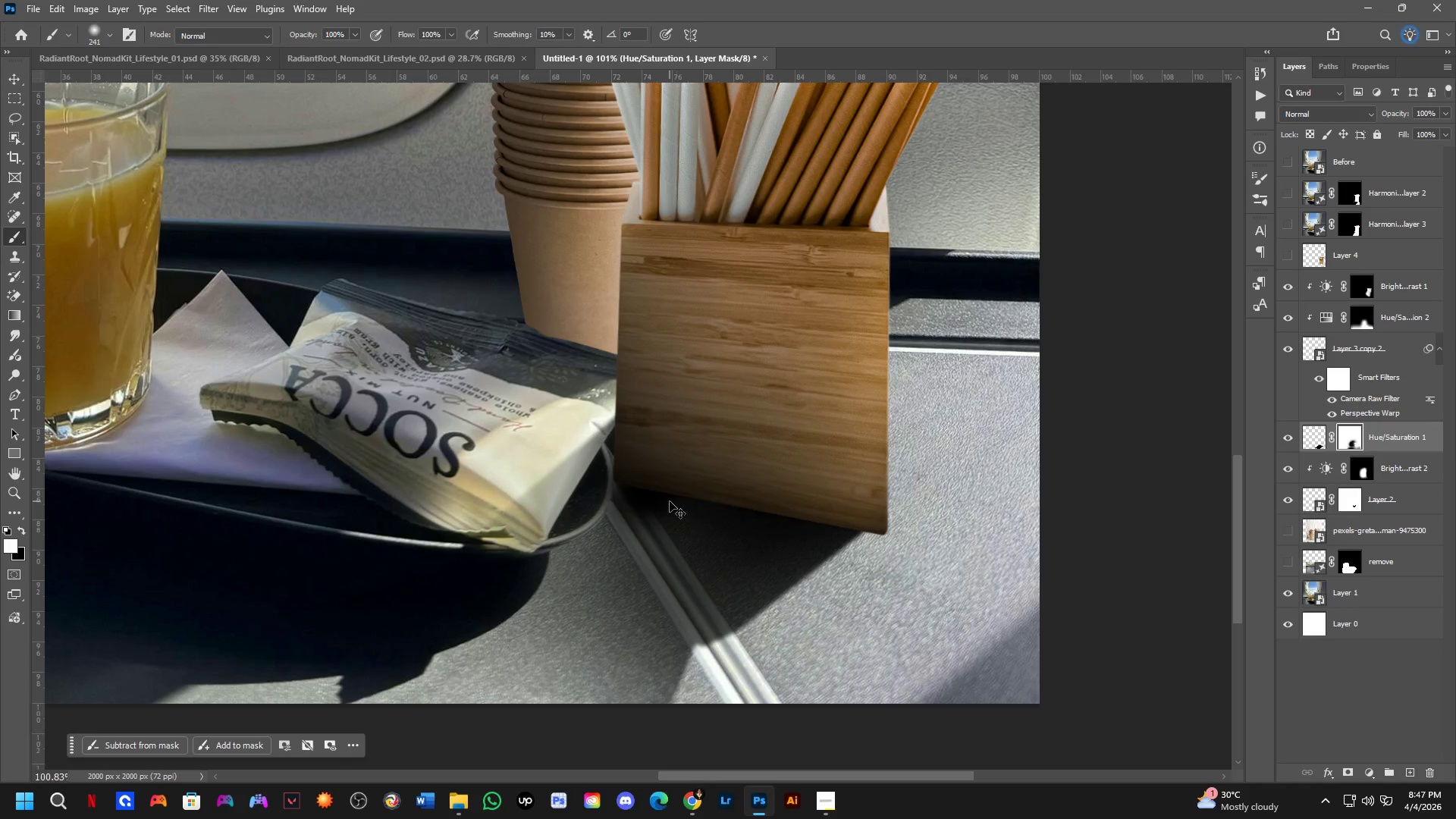 
key(Control+Z)
 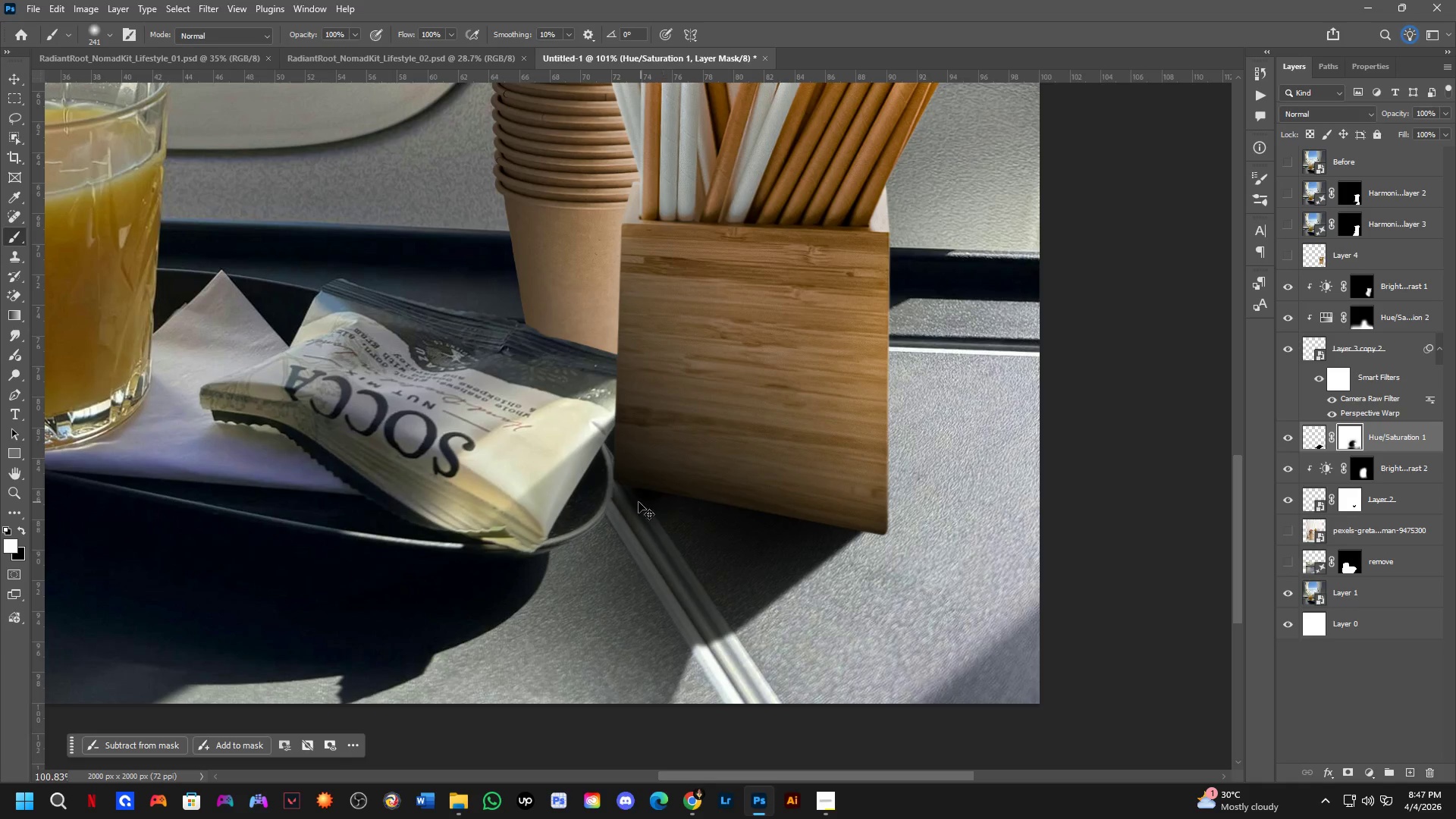 
hold_key(key=AltLeft, duration=0.58)
 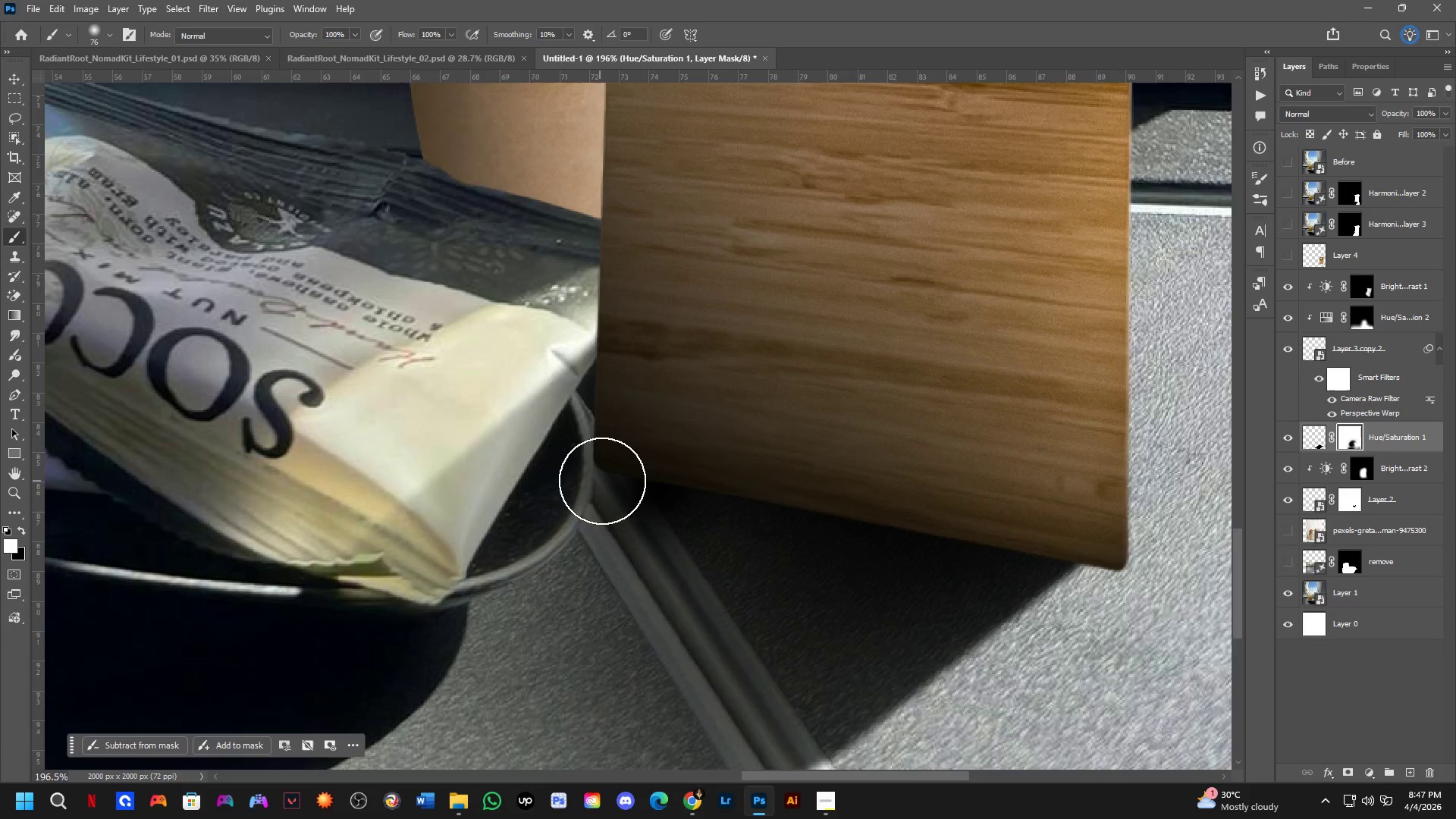 
scroll: coordinate [639, 488], scroll_direction: up, amount: 7.0
 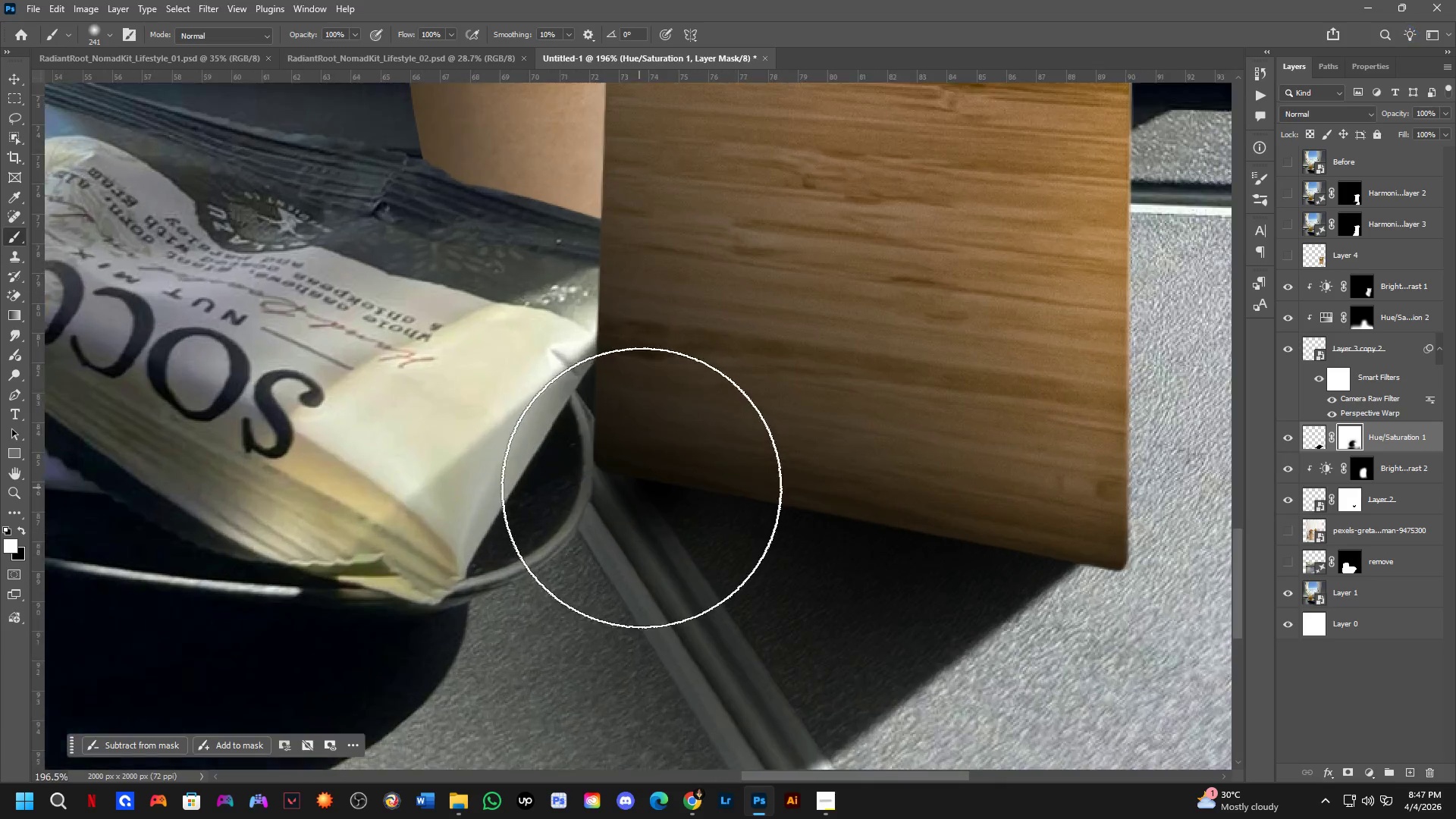 
key(Alt+AltLeft)
 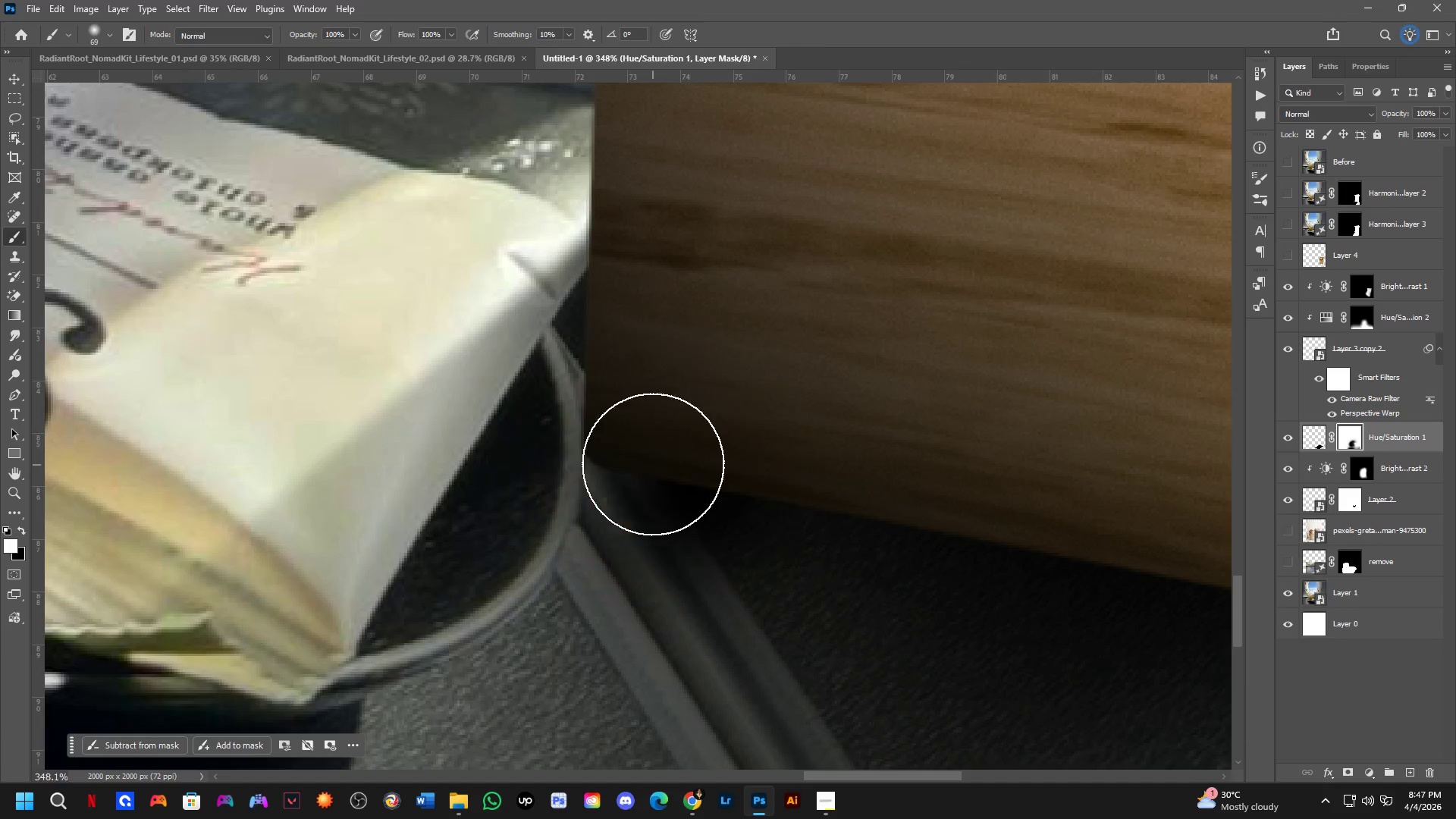 
scroll: coordinate [631, 465], scroll_direction: up, amount: 6.0
 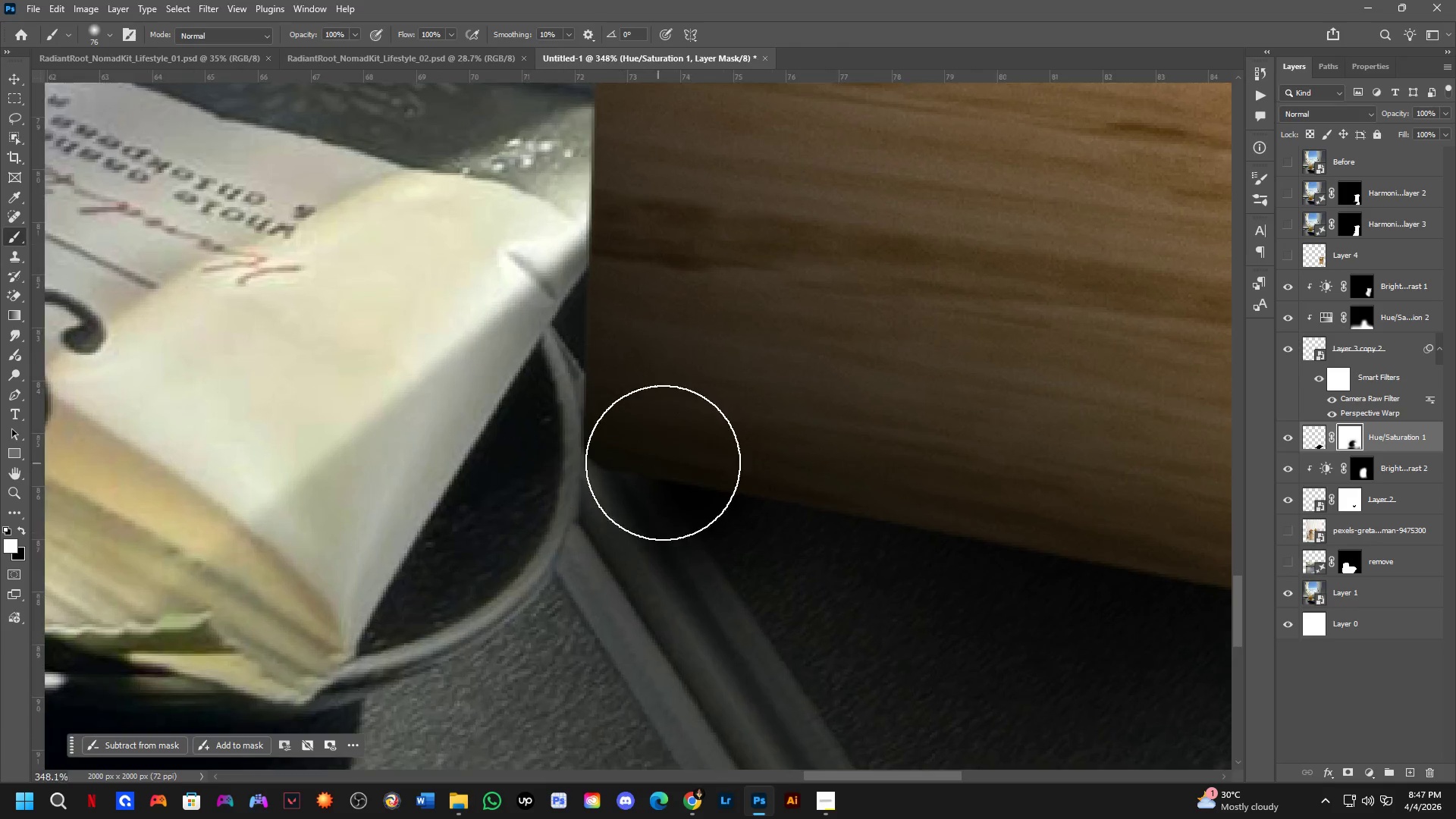 
left_click_drag(start_coordinate=[653, 450], to_coordinate=[662, 507])
 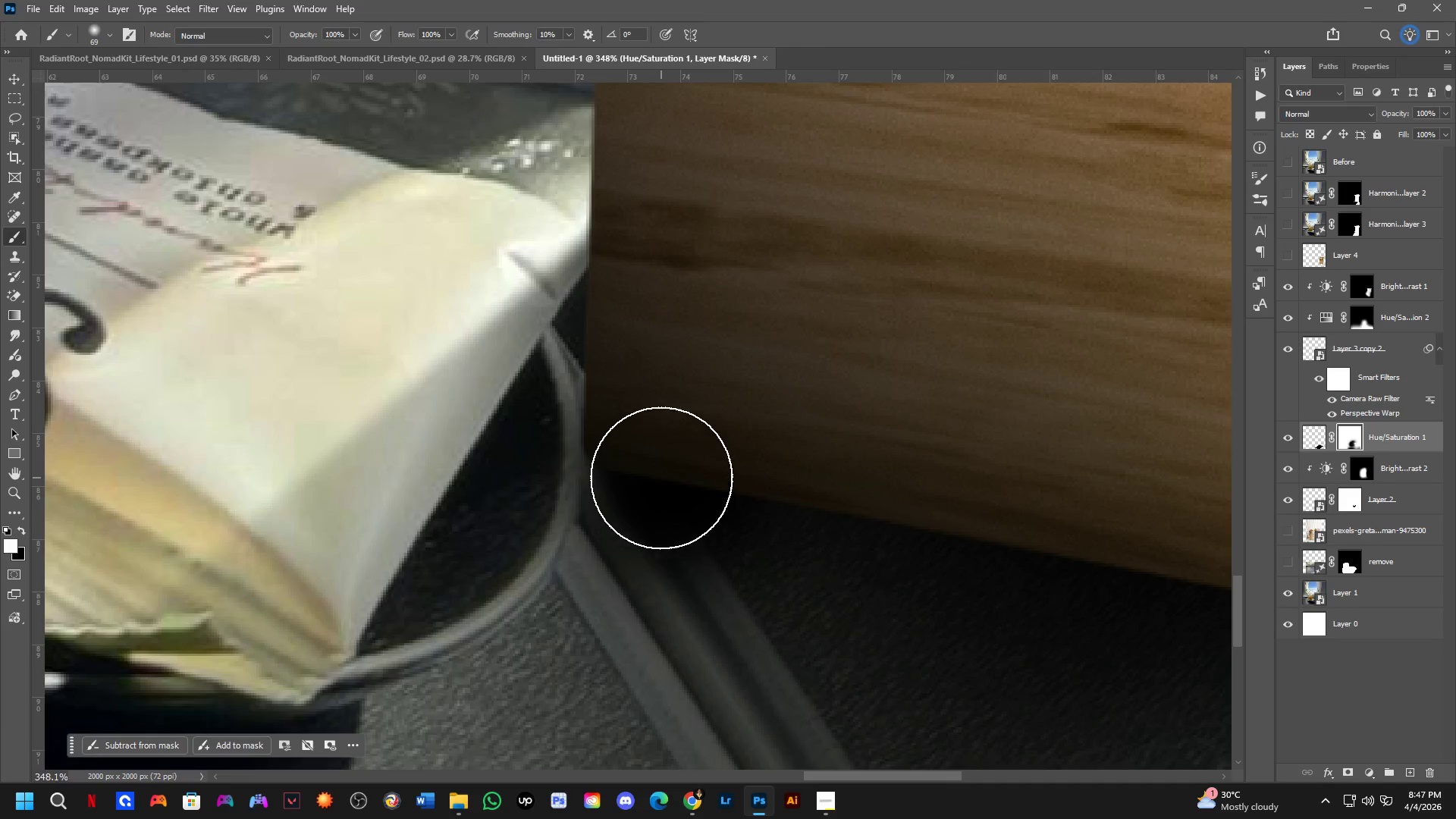 
left_click_drag(start_coordinate=[661, 477], to_coordinate=[654, 514])
 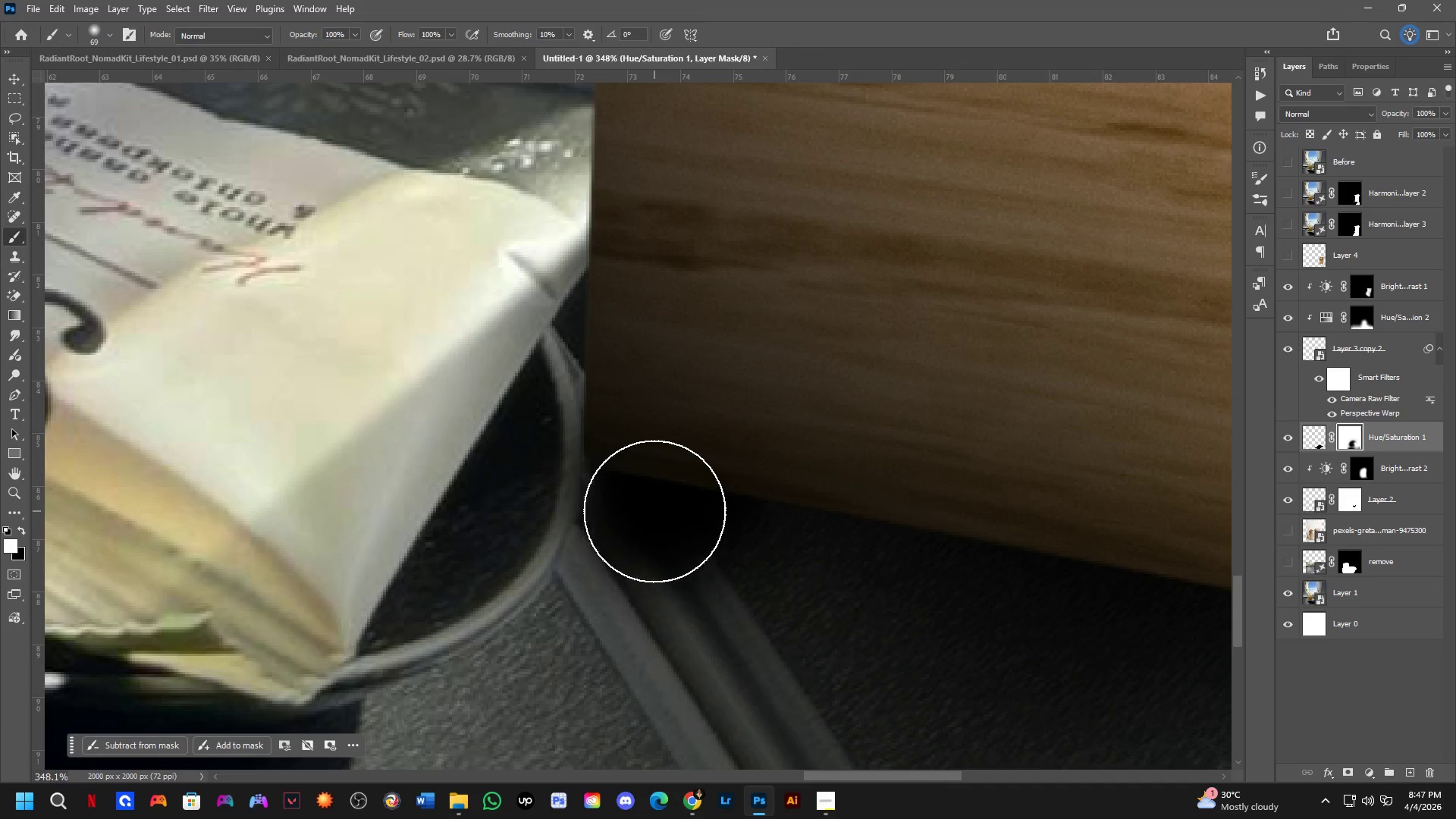 
double_click([654, 511])
 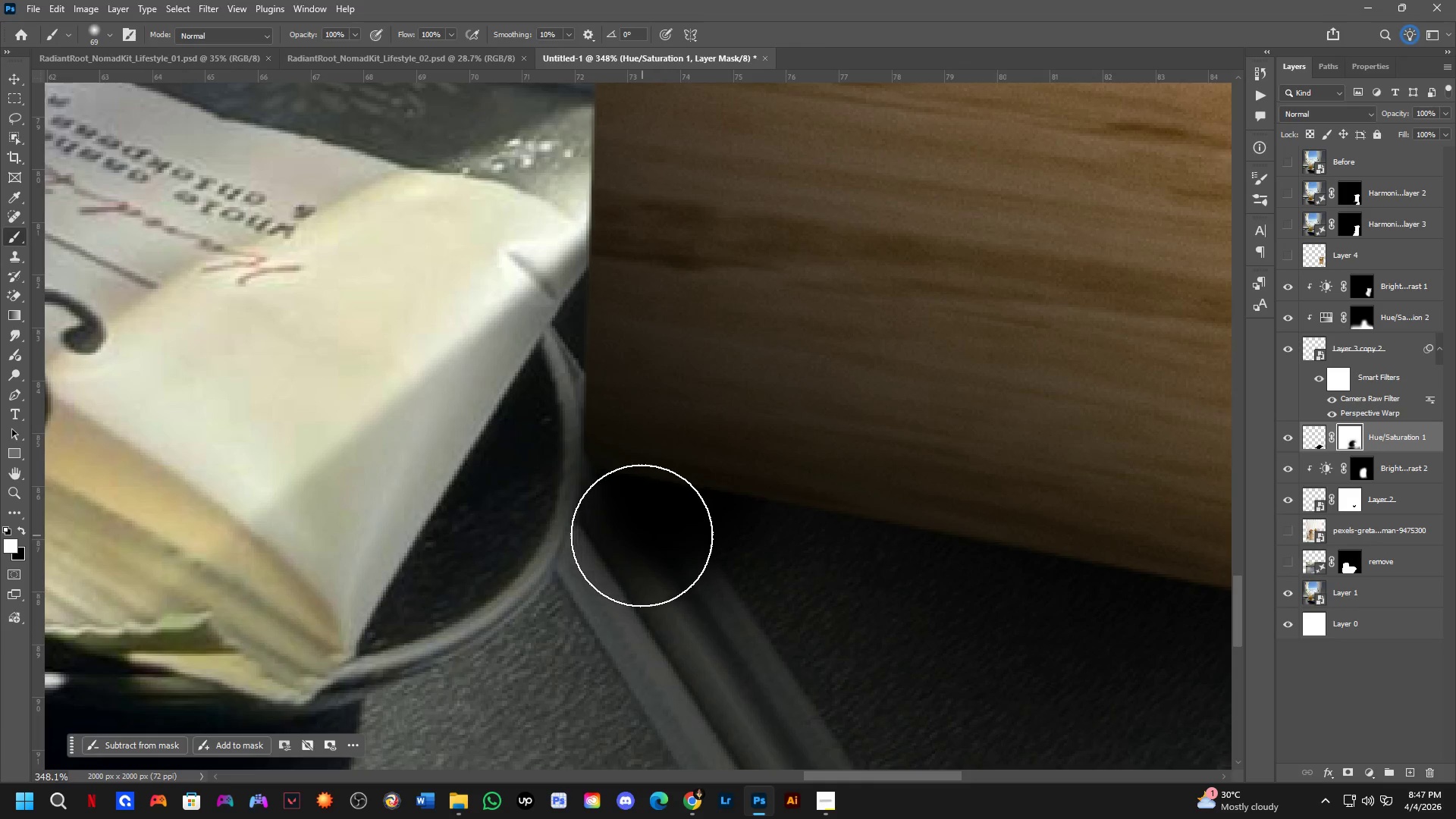 
key(Alt+AltLeft)
 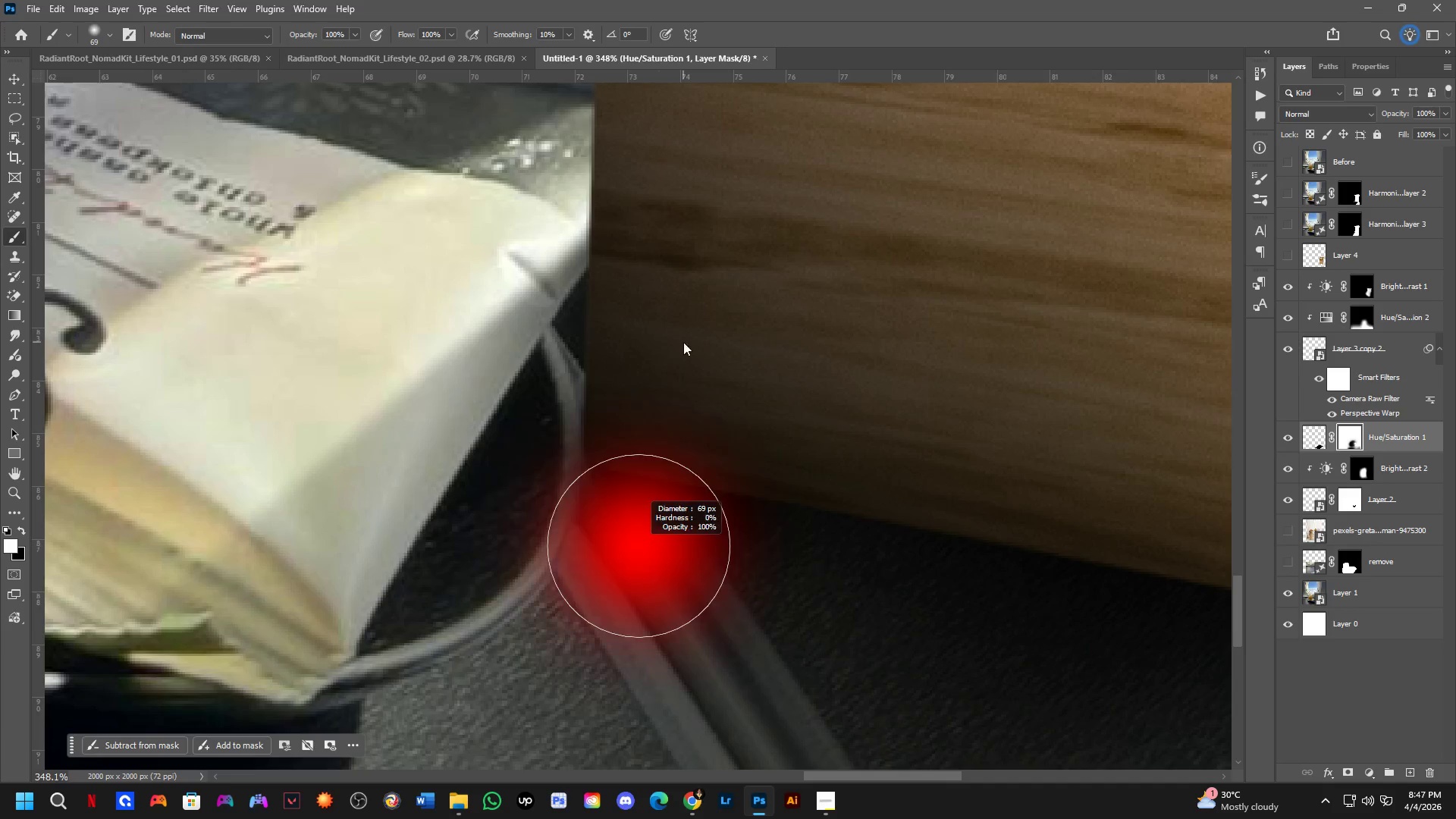 
key(Alt+AltLeft)
 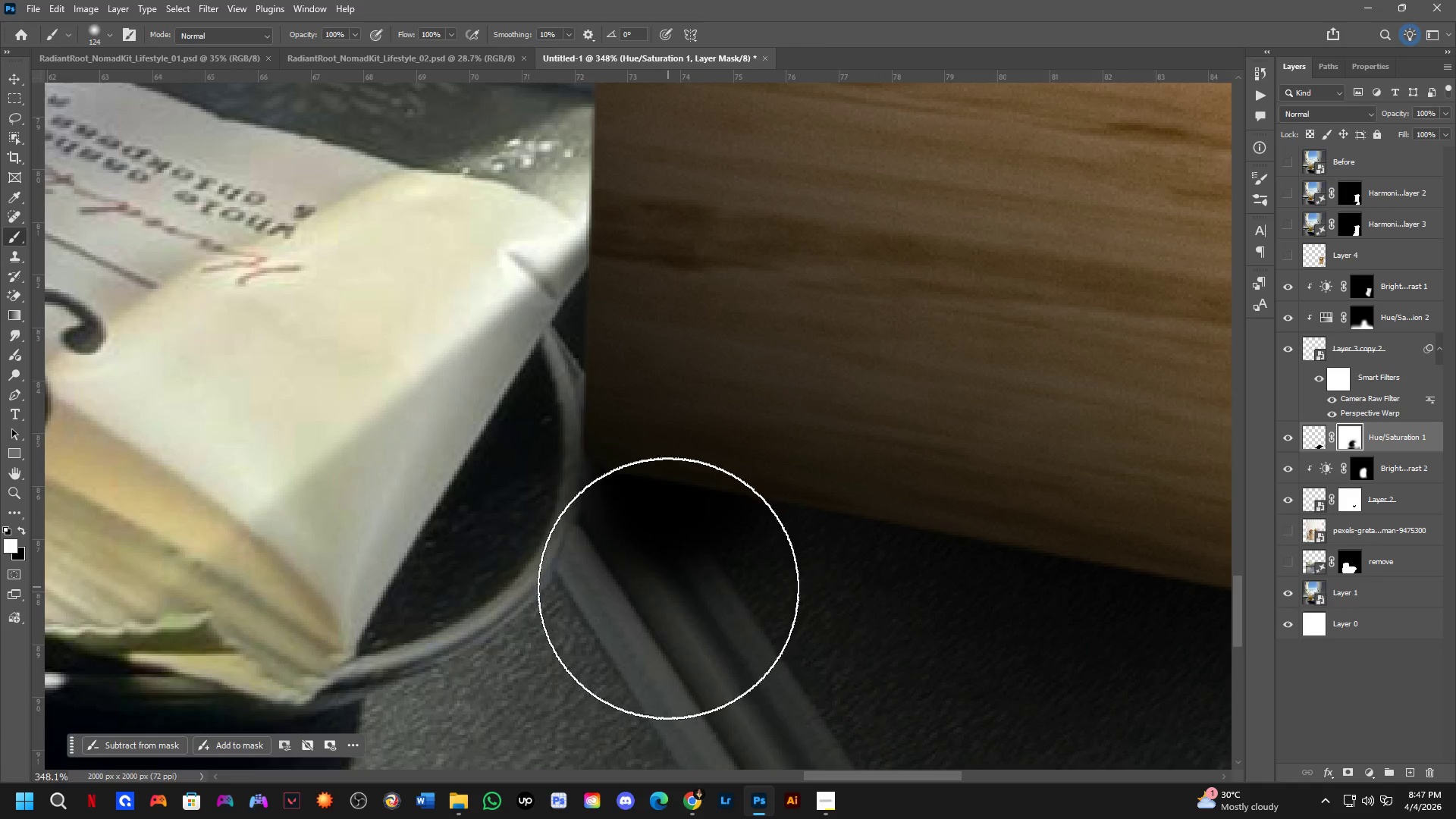 
hold_key(key=ShiftLeft, duration=0.47)
 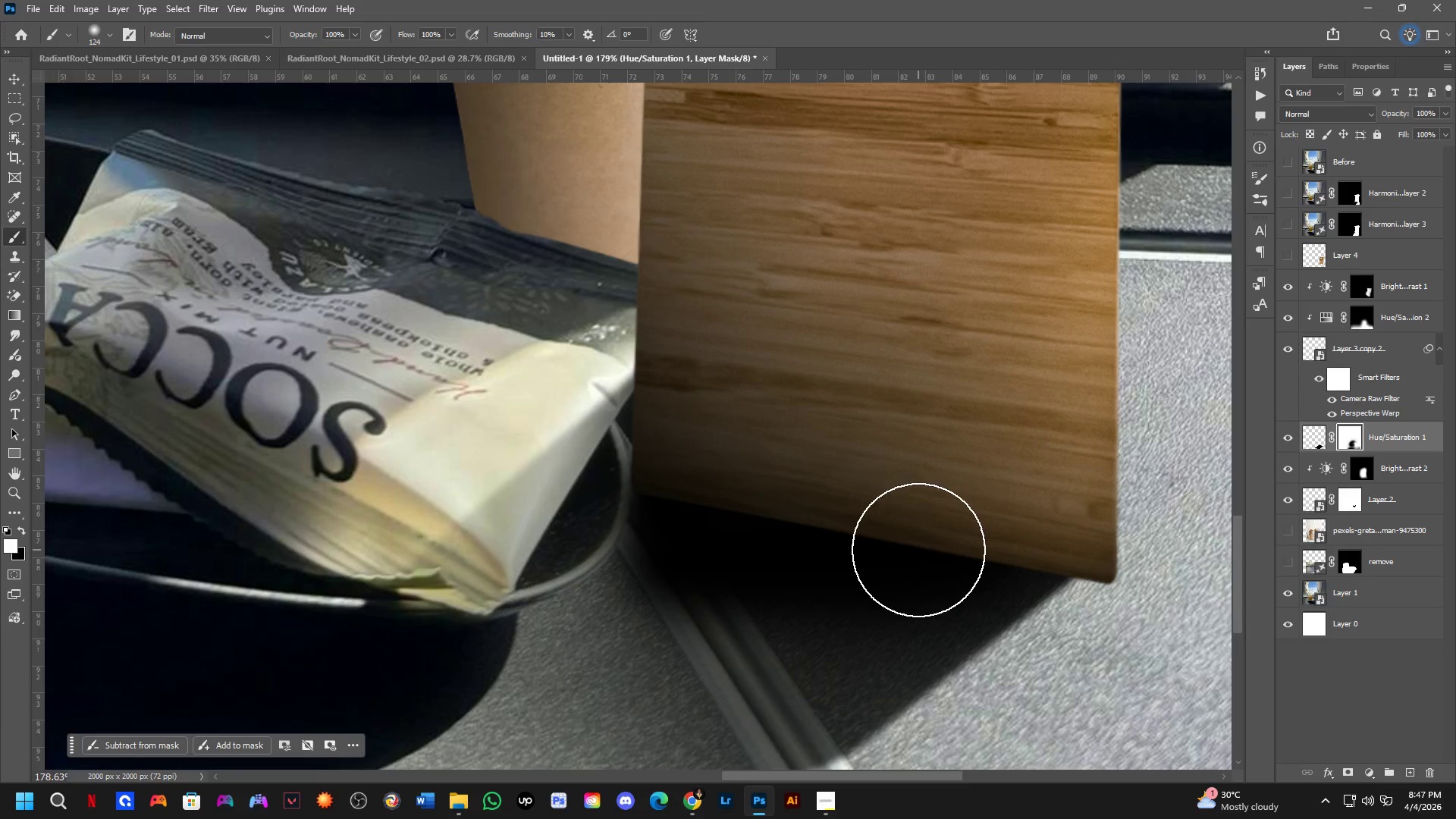 
scroll: coordinate [688, 511], scroll_direction: down, amount: 7.0
 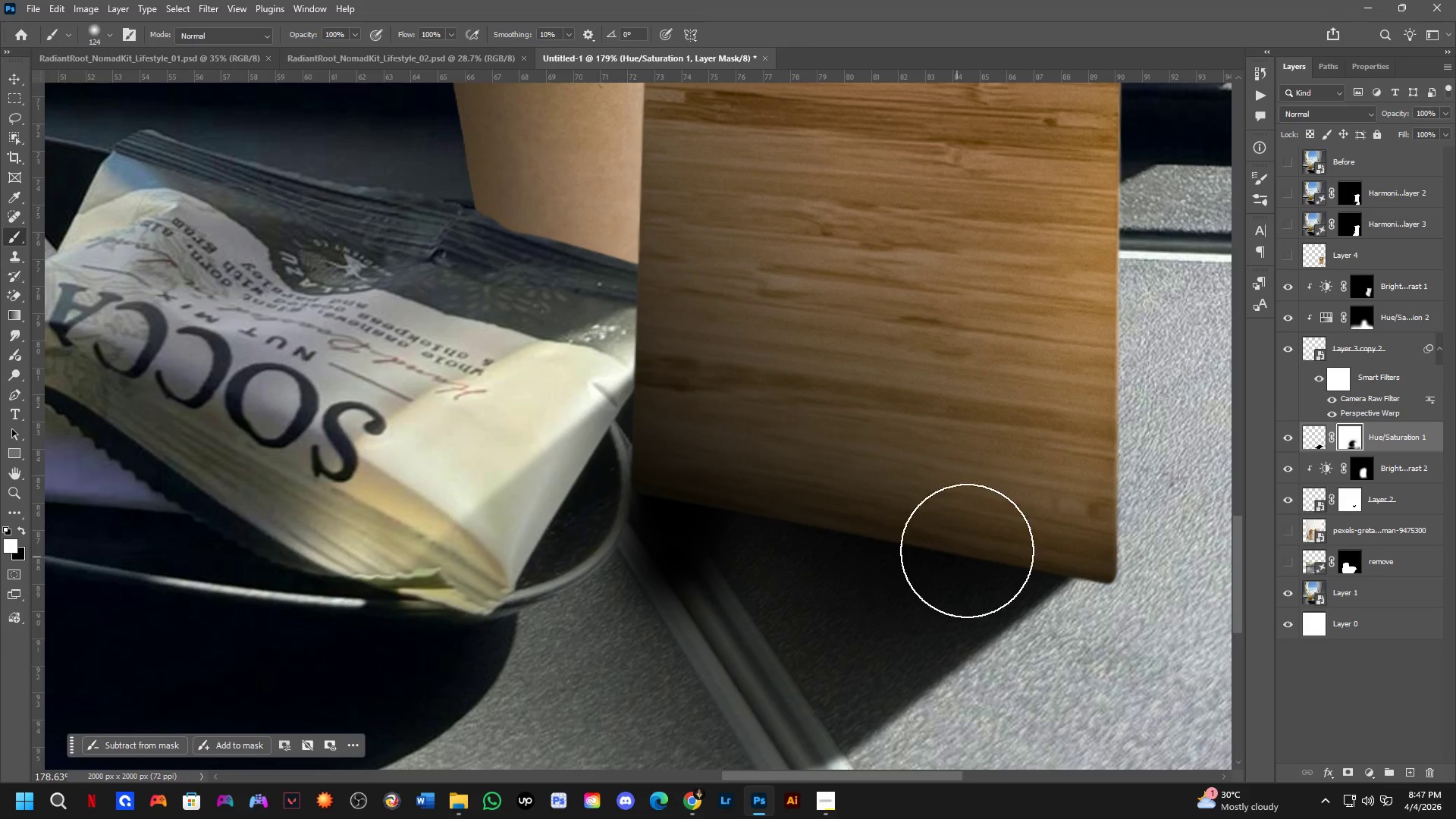 
left_click([996, 535])
 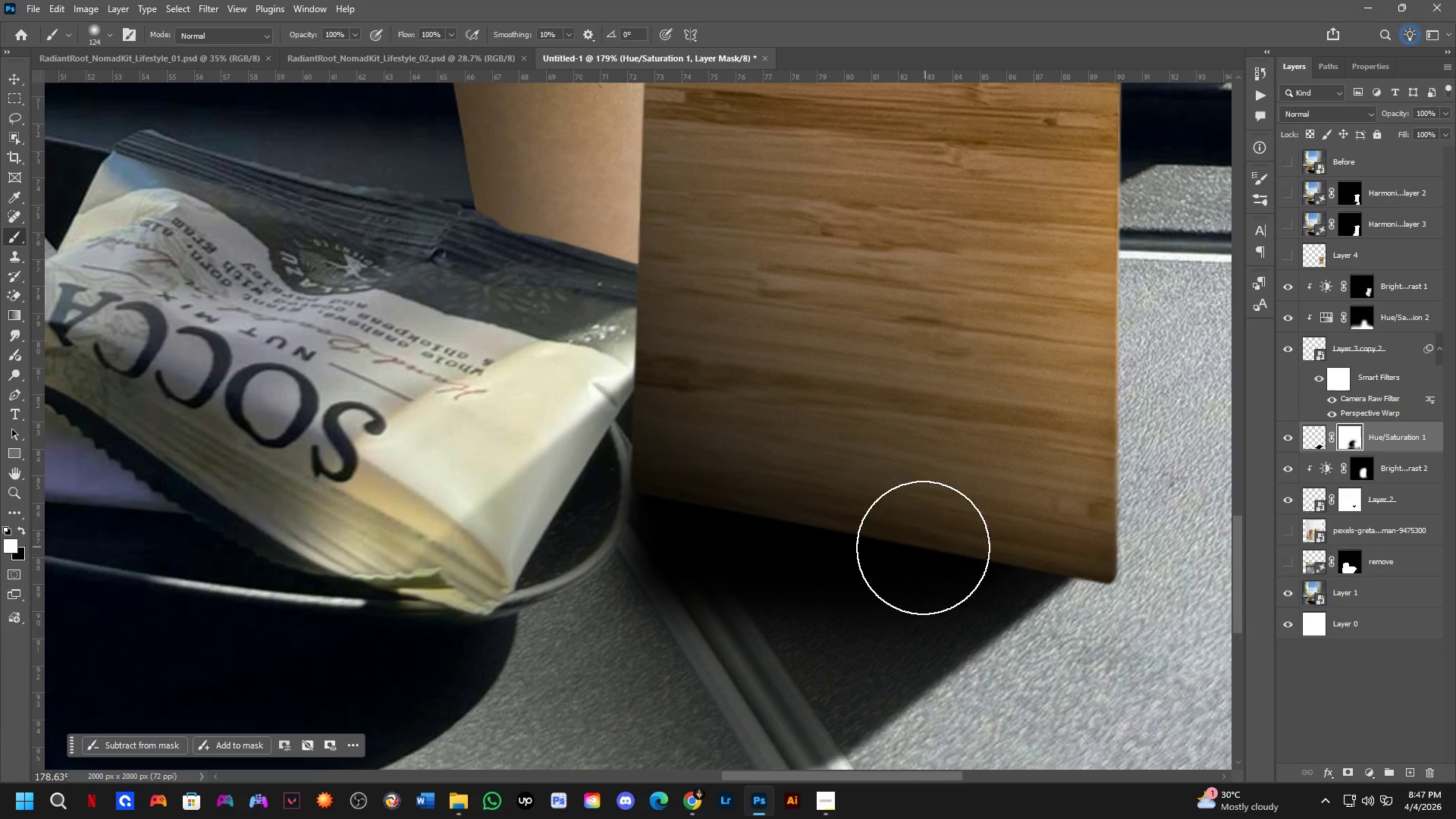 
key(Control+ControlLeft)
 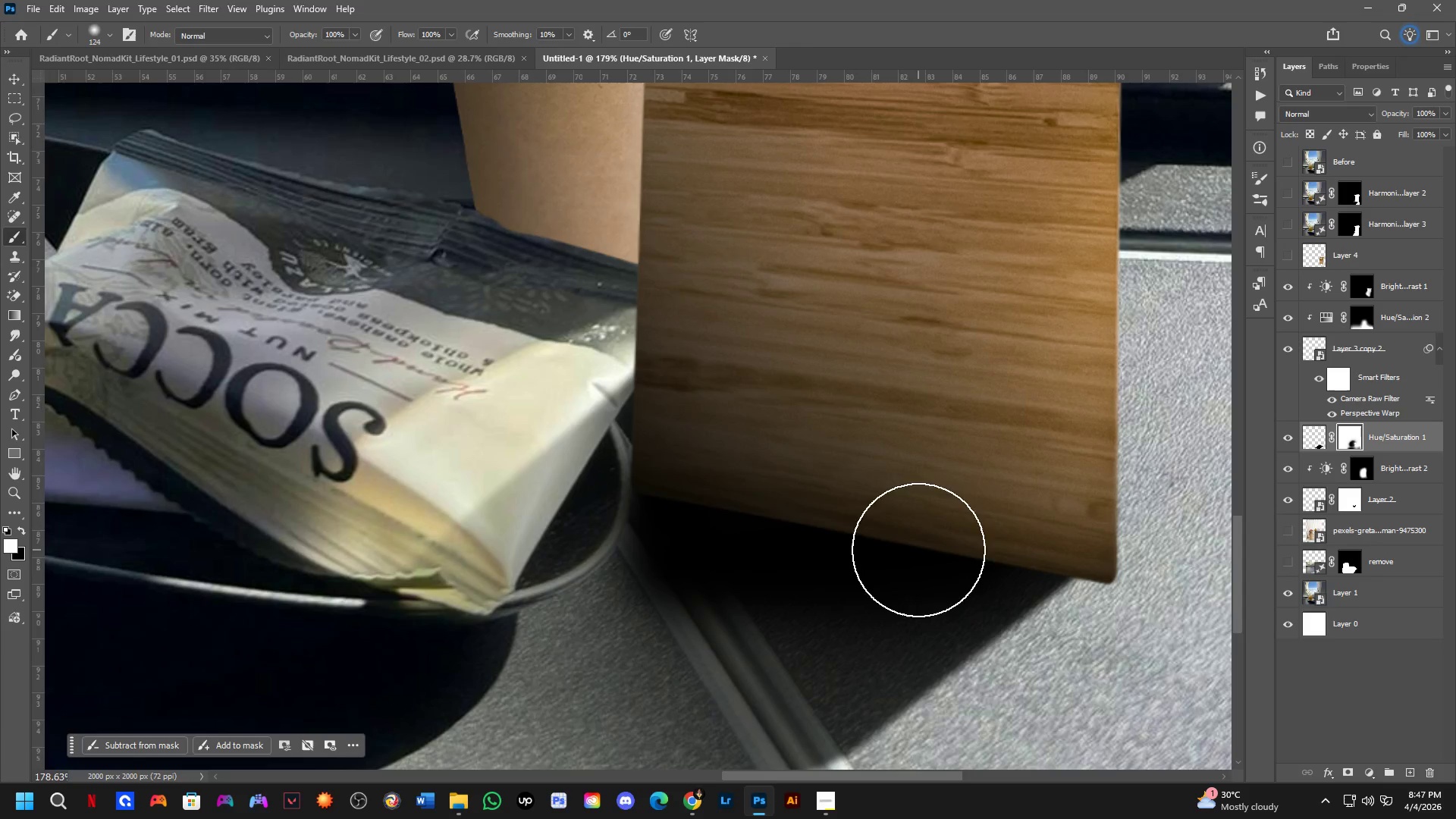 
key(Control+Z)
 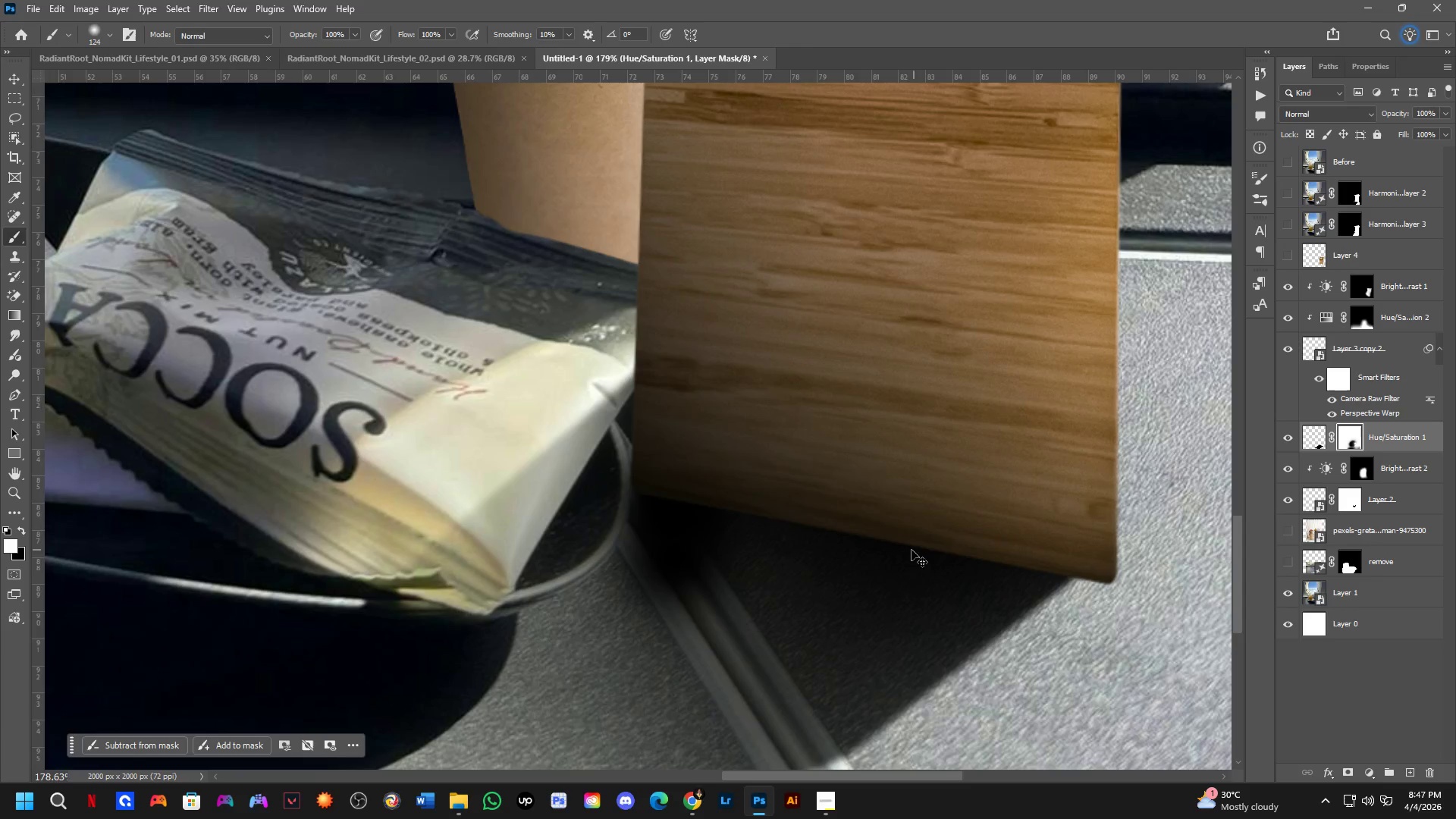 
key(Alt+AltLeft)
 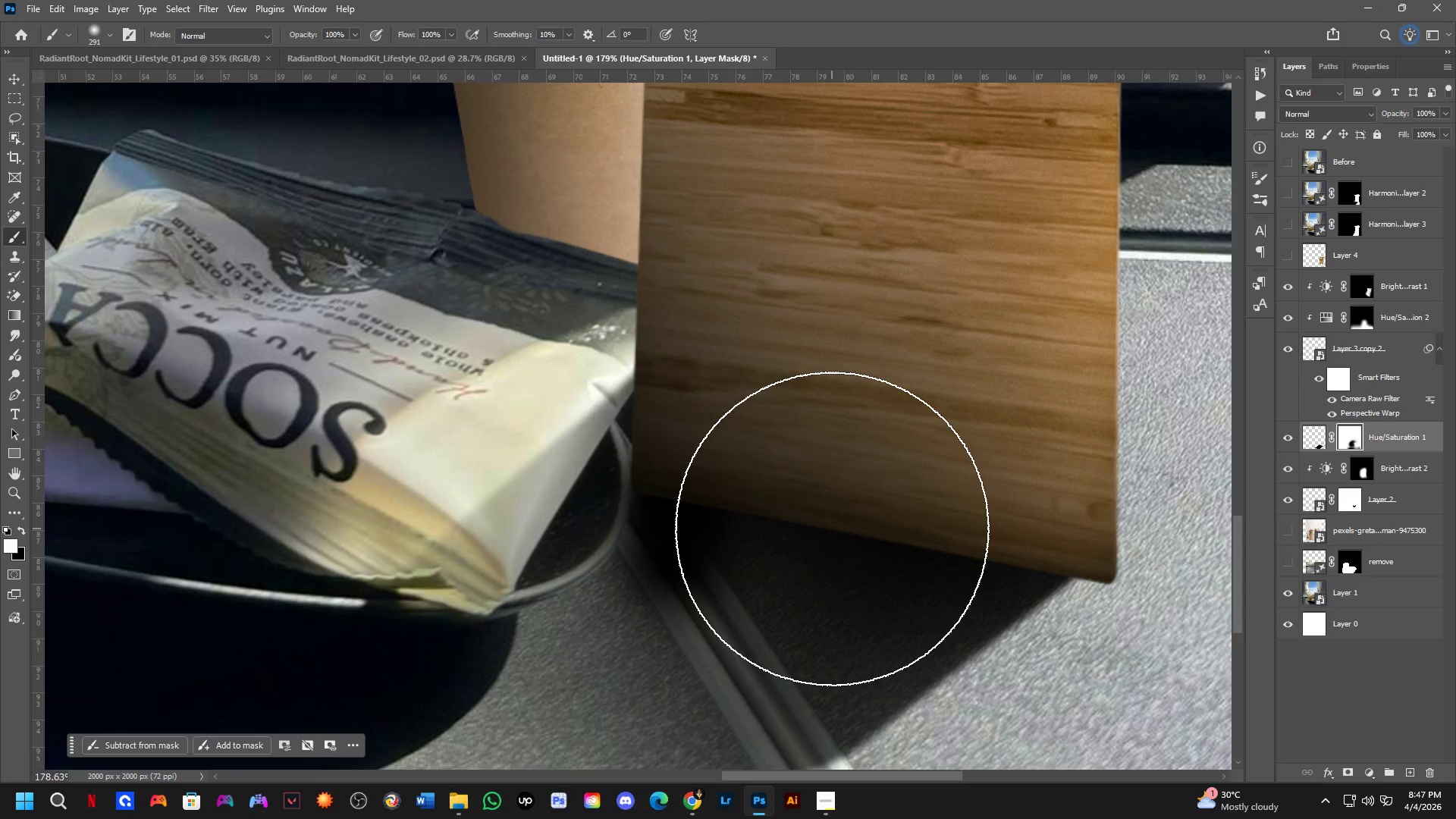 
left_click_drag(start_coordinate=[833, 526], to_coordinate=[864, 480])
 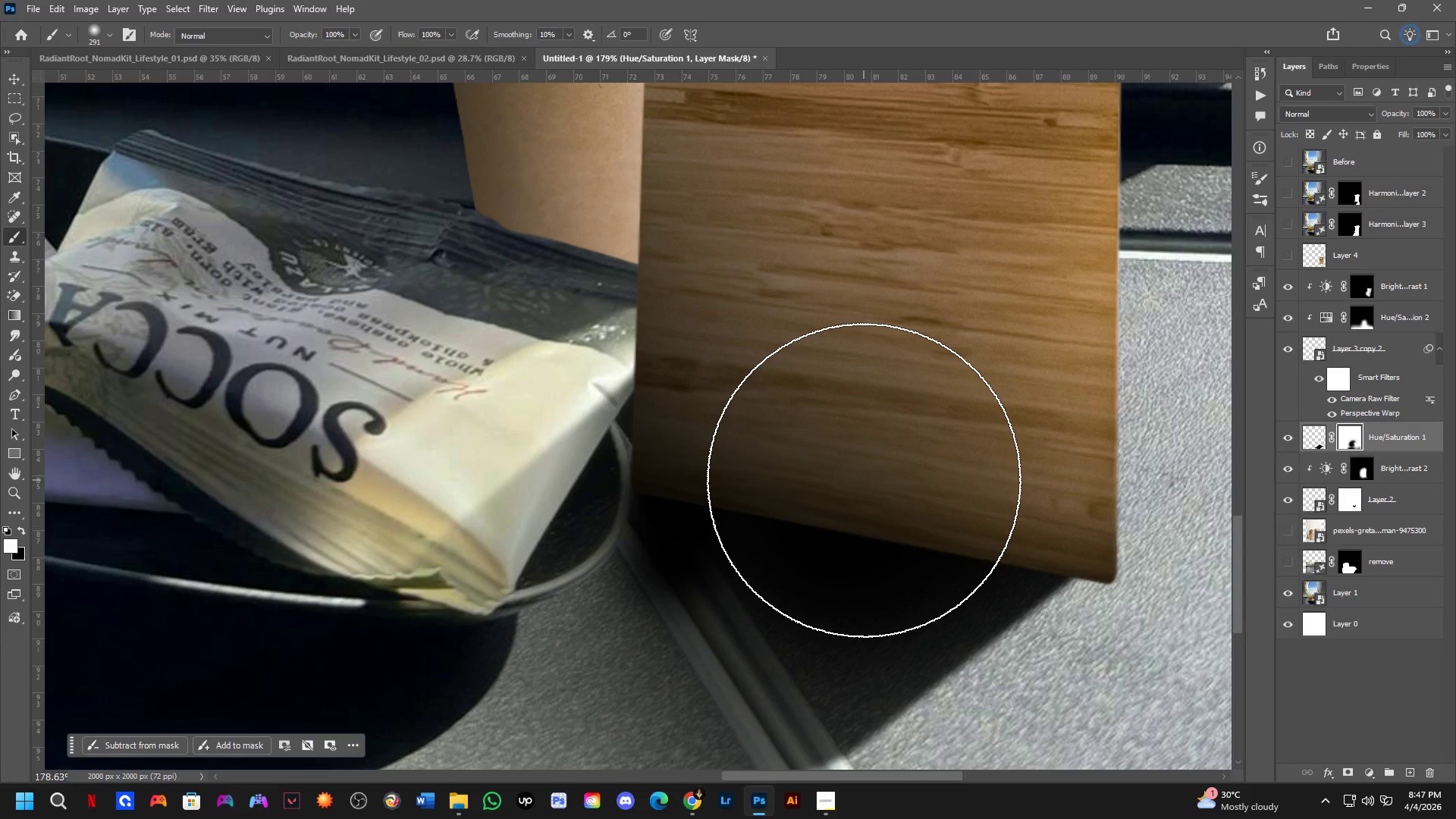 
left_click_drag(start_coordinate=[863, 482], to_coordinate=[868, 479])
 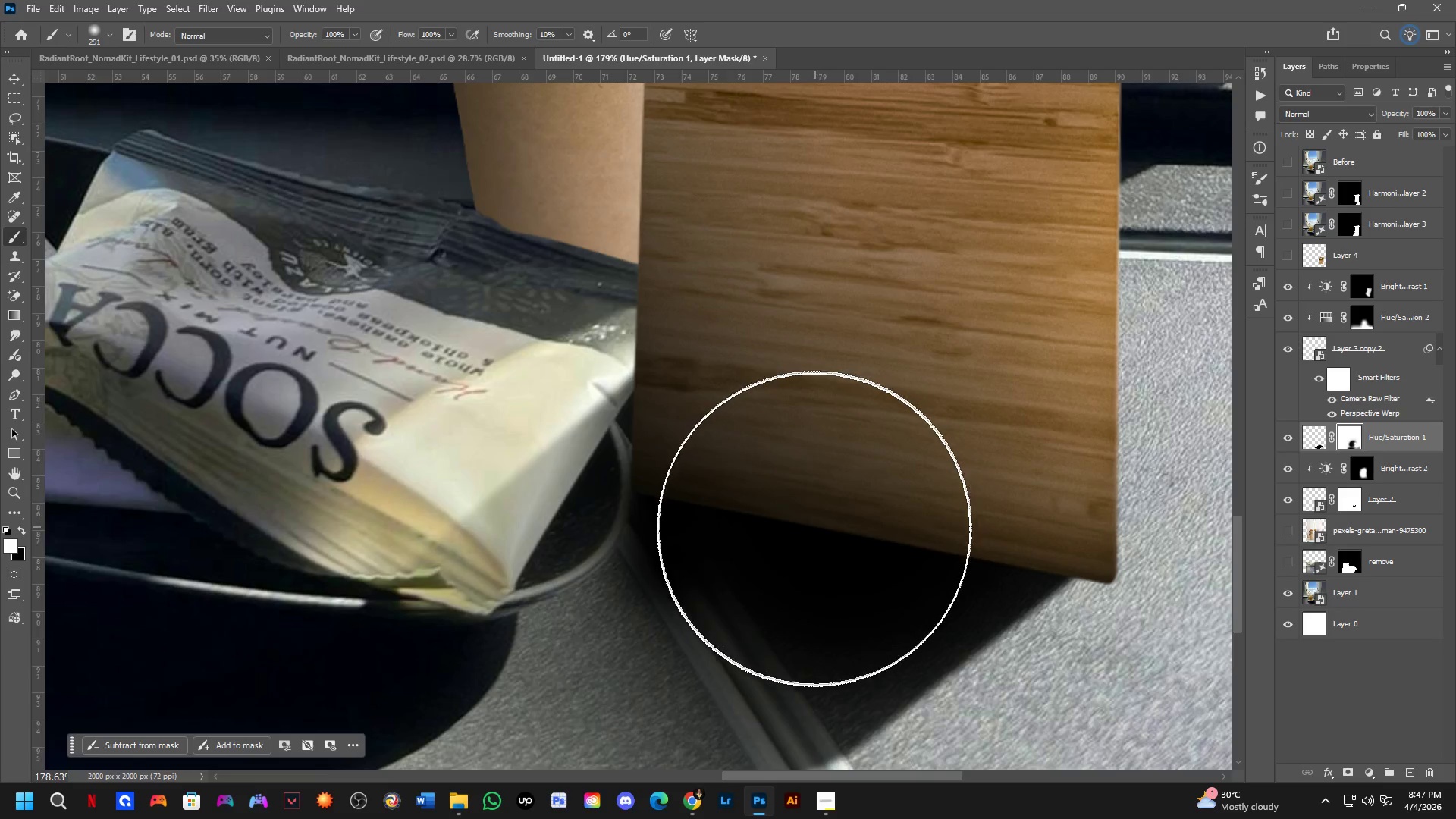 
left_click_drag(start_coordinate=[821, 511], to_coordinate=[871, 447])
 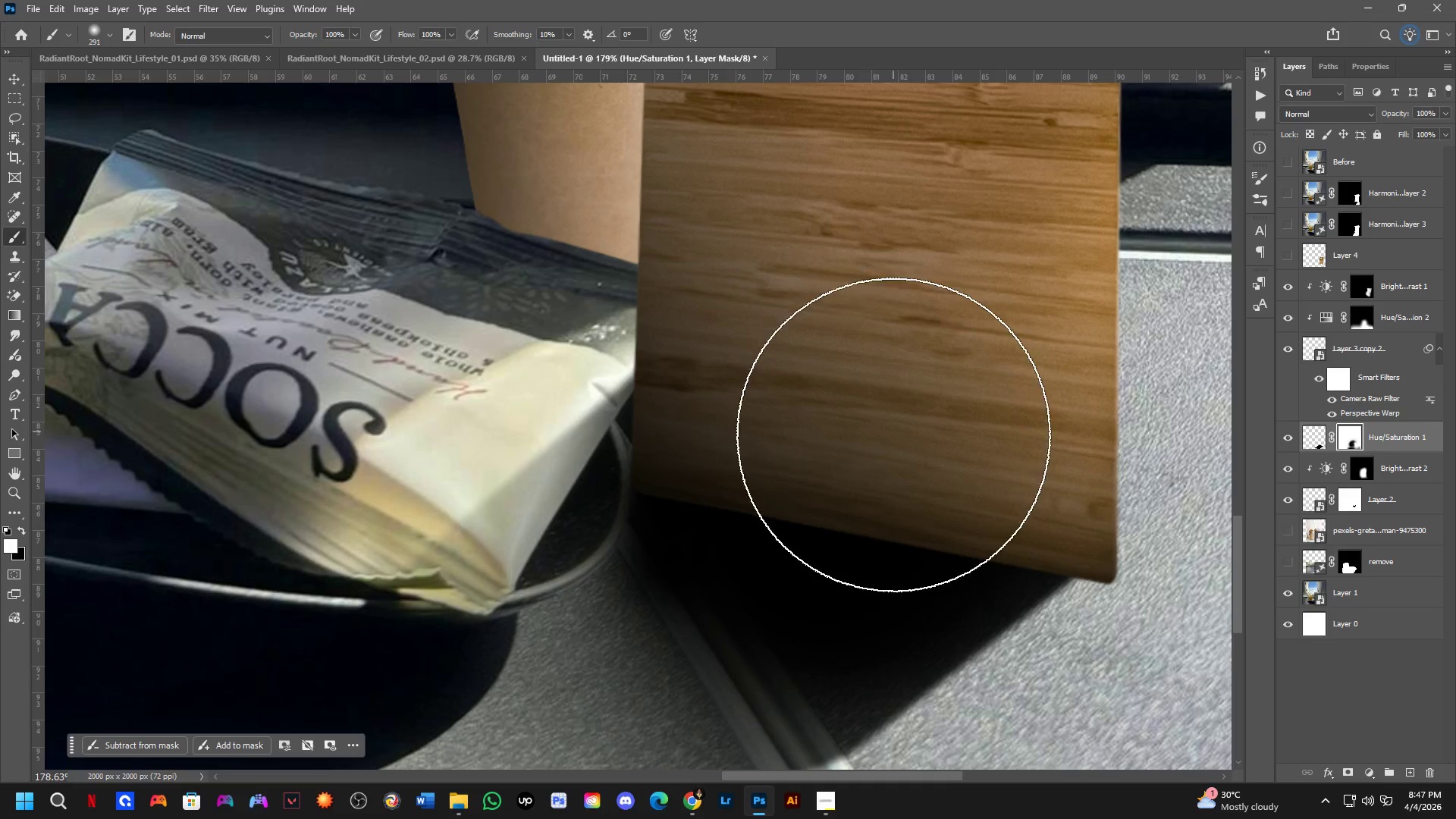 
key(Shift+ShiftLeft)
 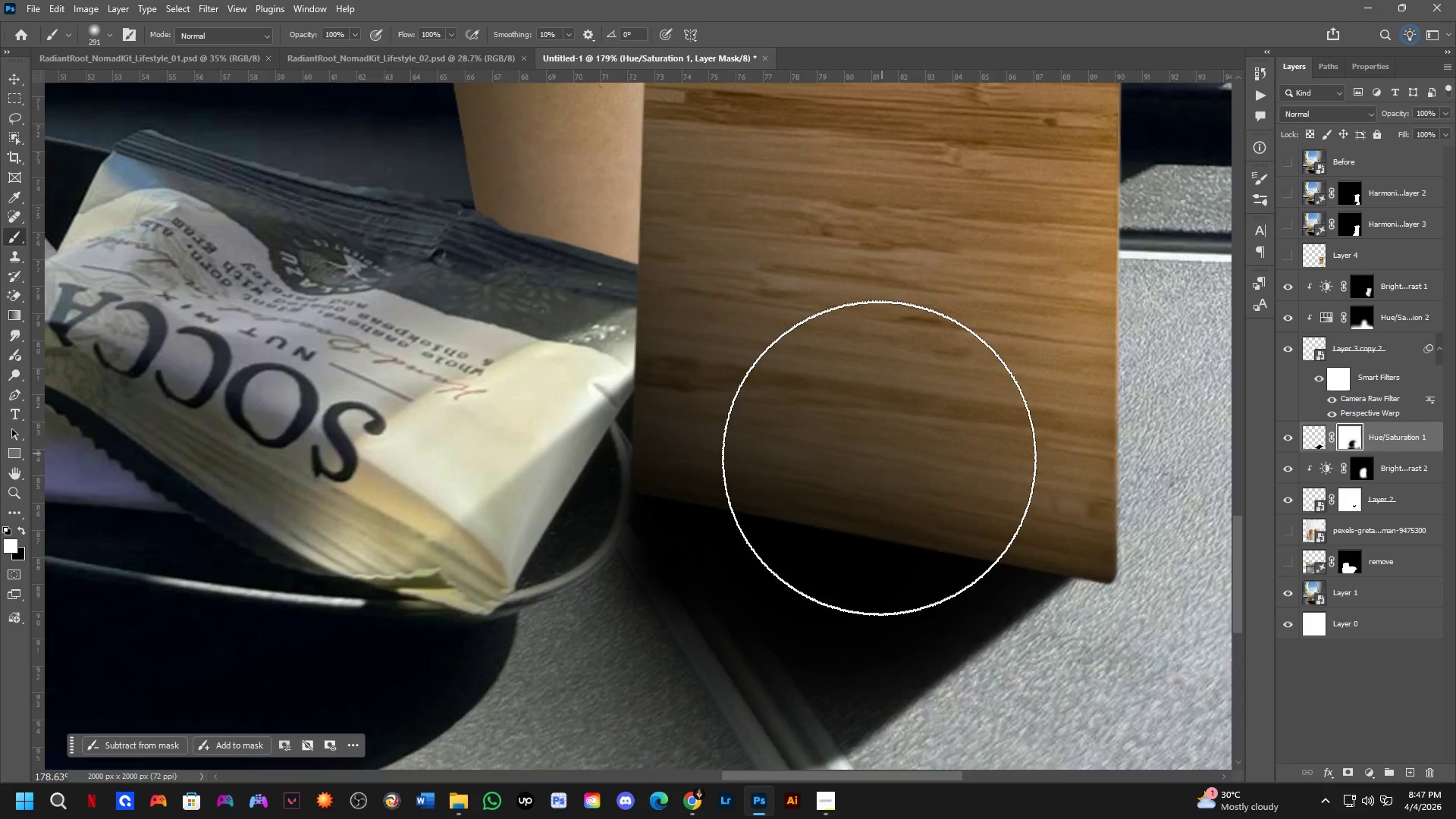 
hold_key(key=Space, duration=0.55)
 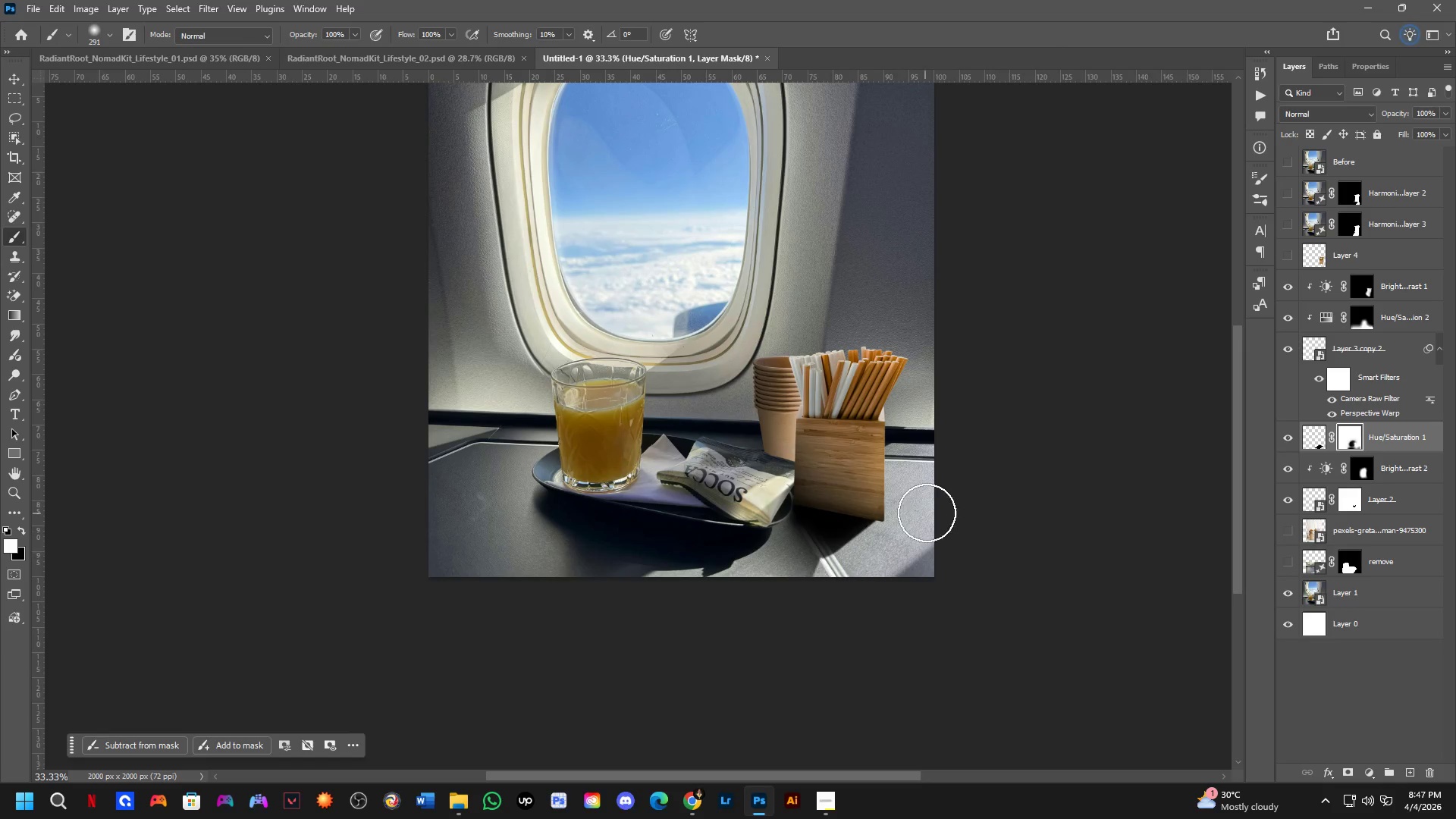 
scroll: coordinate [864, 490], scroll_direction: down, amount: 4.0
 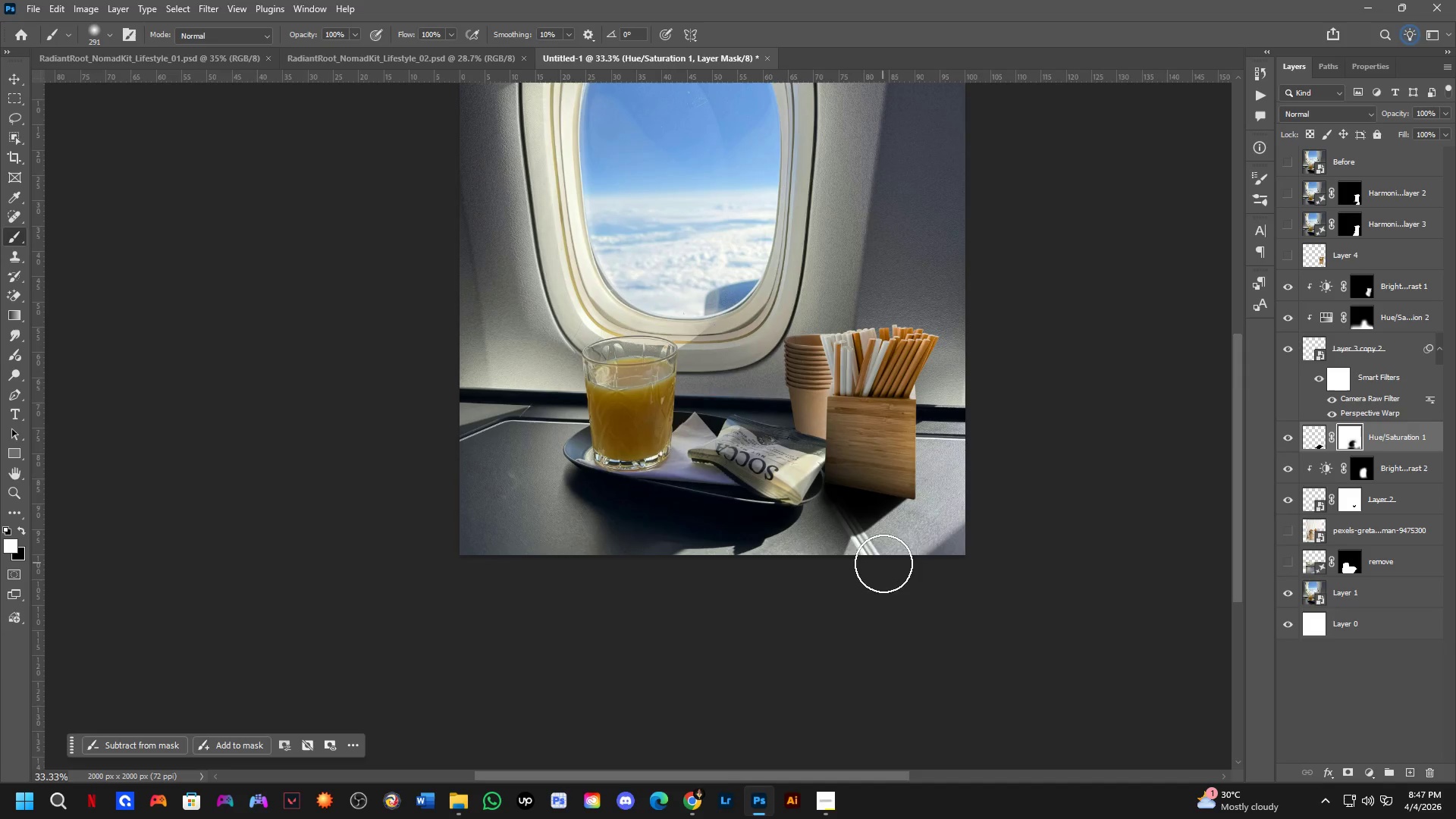 
left_click_drag(start_coordinate=[940, 541], to_coordinate=[908, 563])
 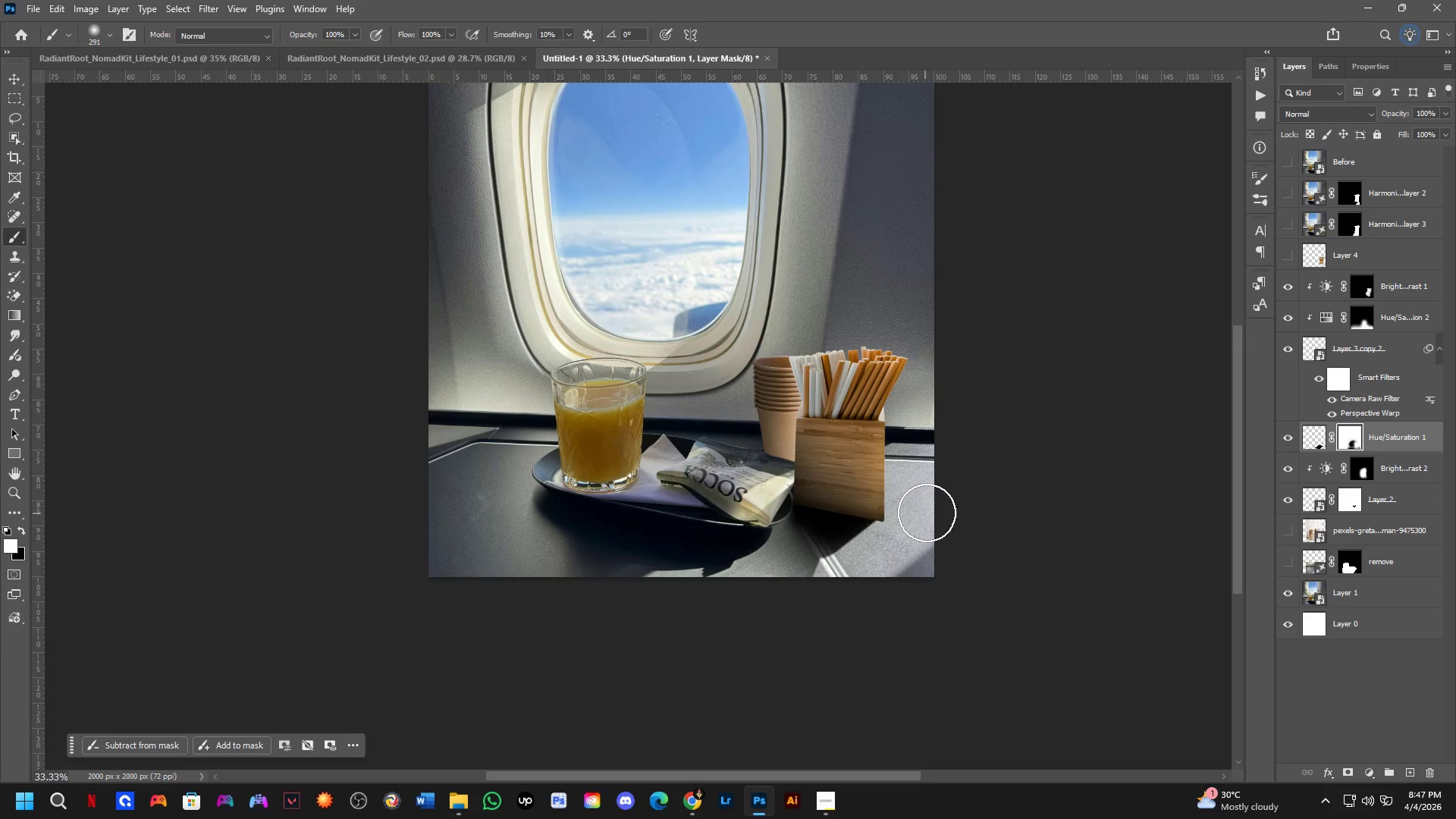 
hold_key(key=Space, duration=0.75)
 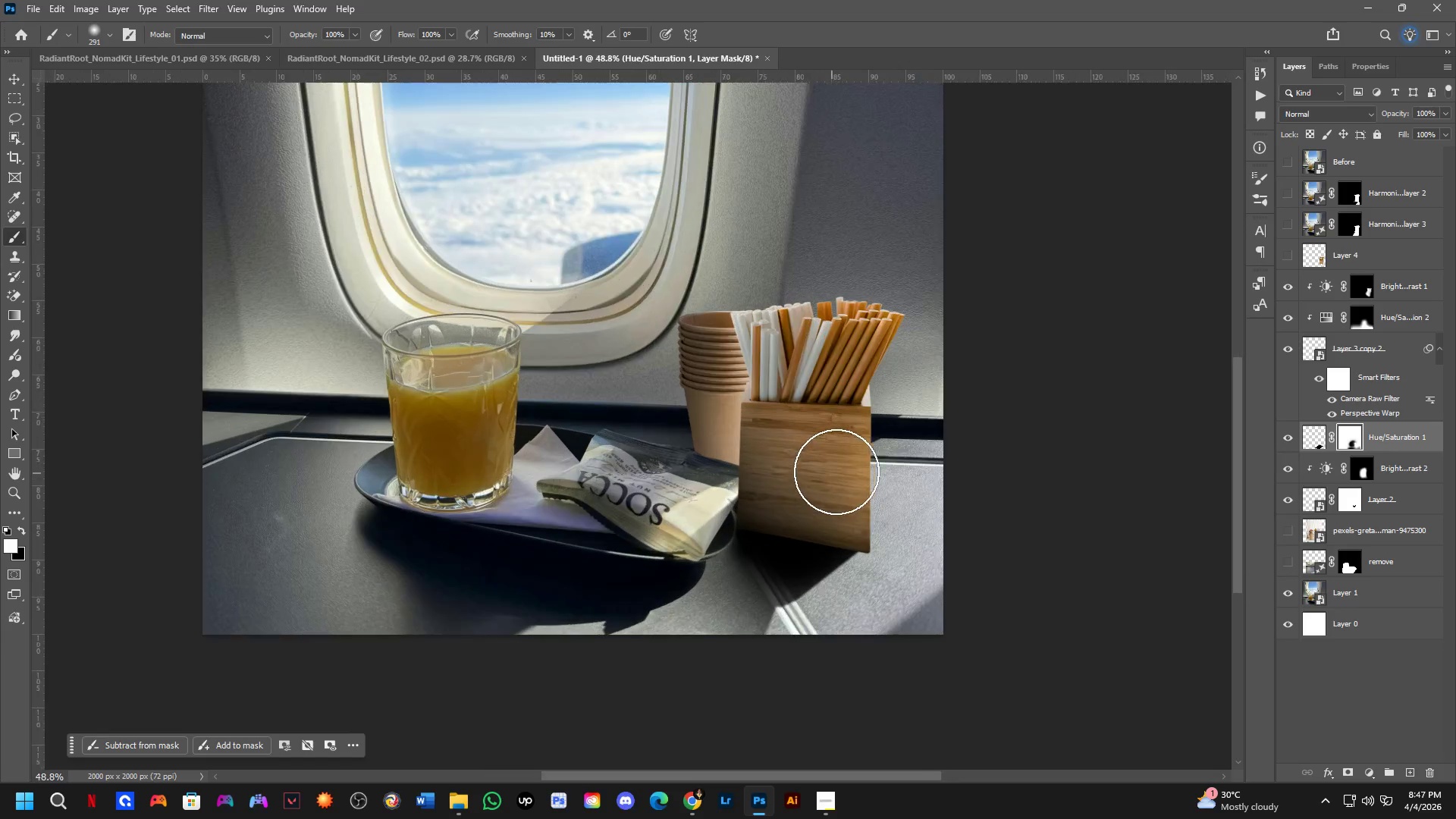 
left_click_drag(start_coordinate=[956, 513], to_coordinate=[934, 520])
 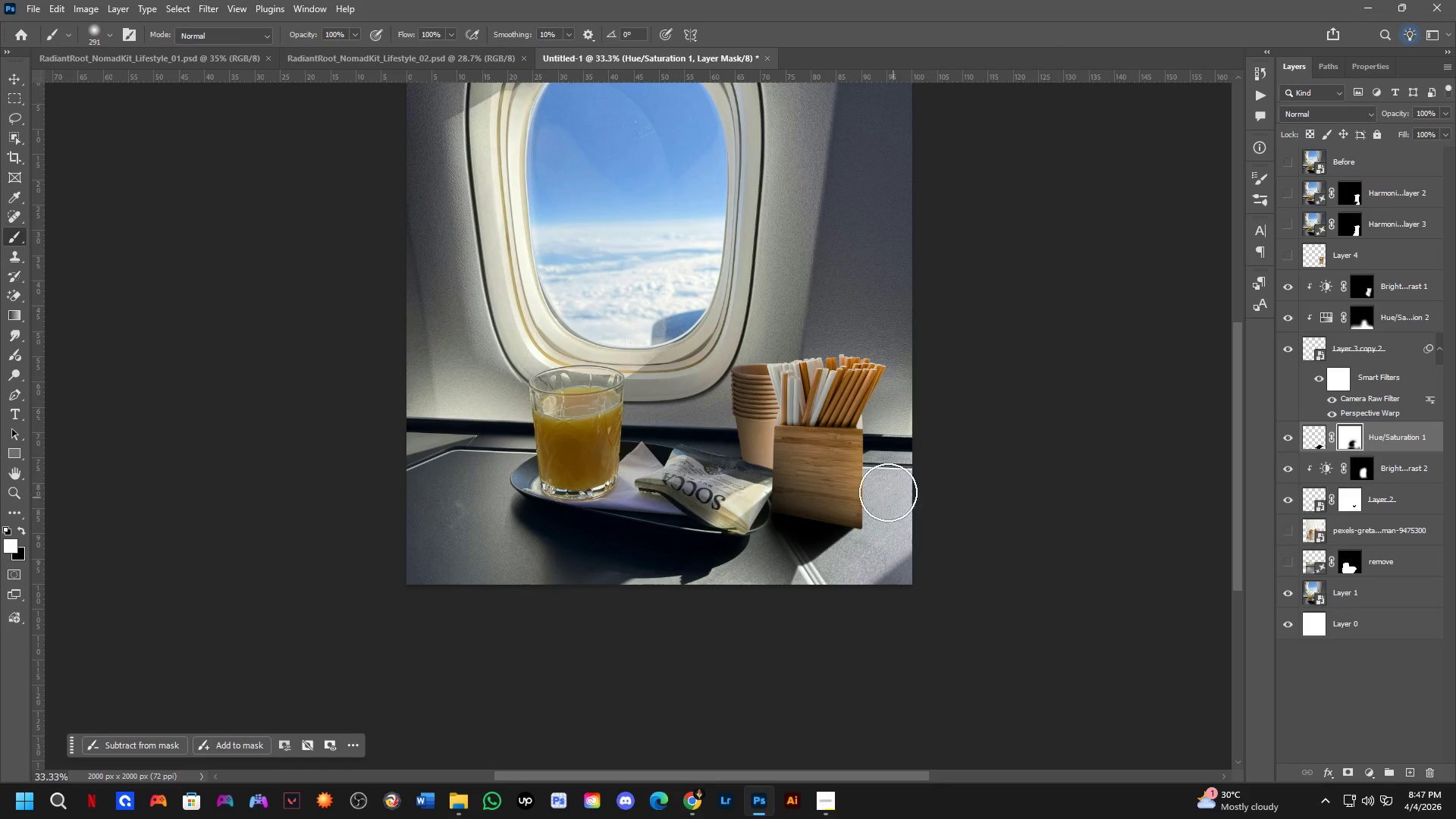 
scroll: coordinate [838, 475], scroll_direction: up, amount: 4.0
 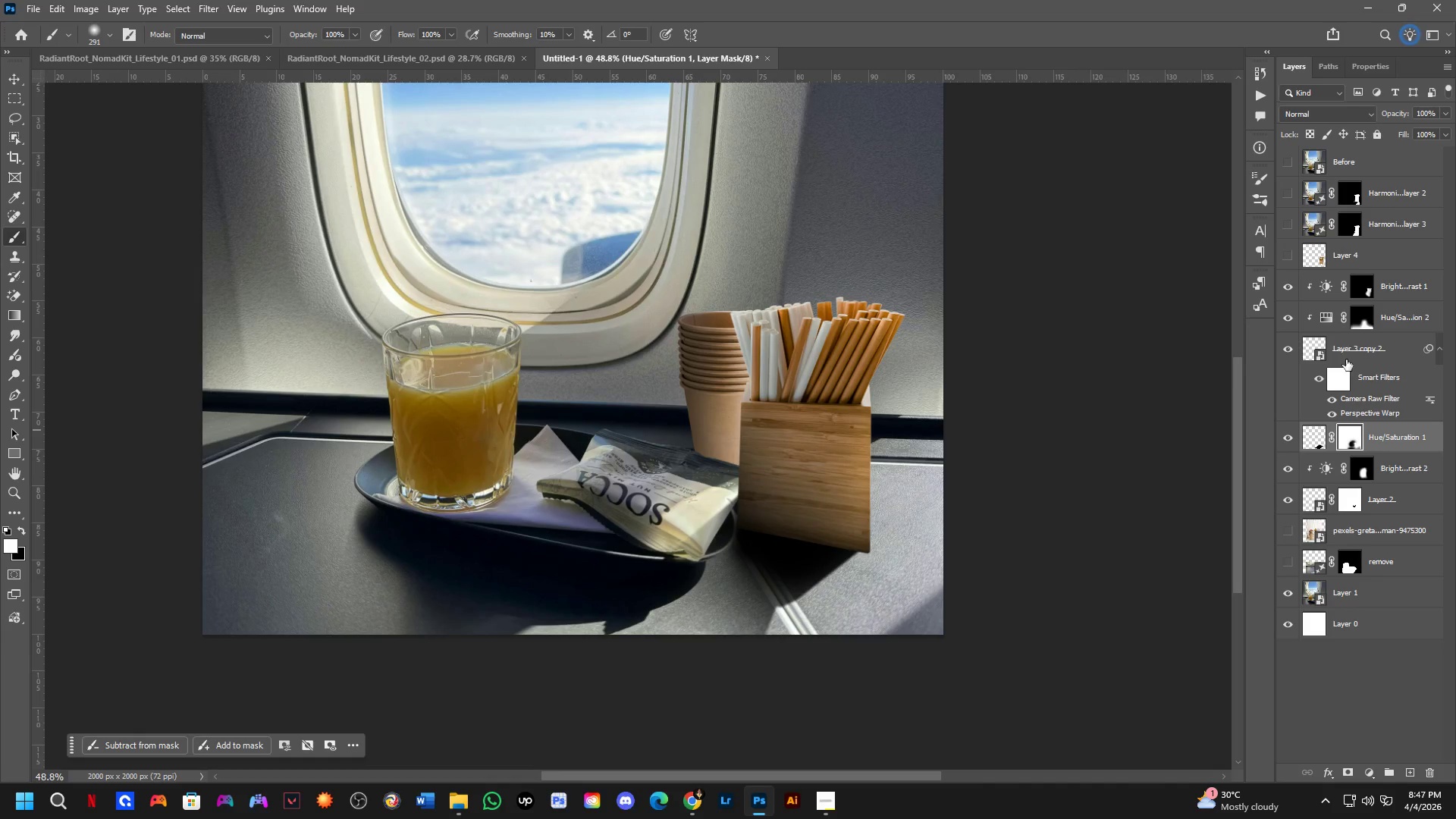 
left_click([1364, 319])
 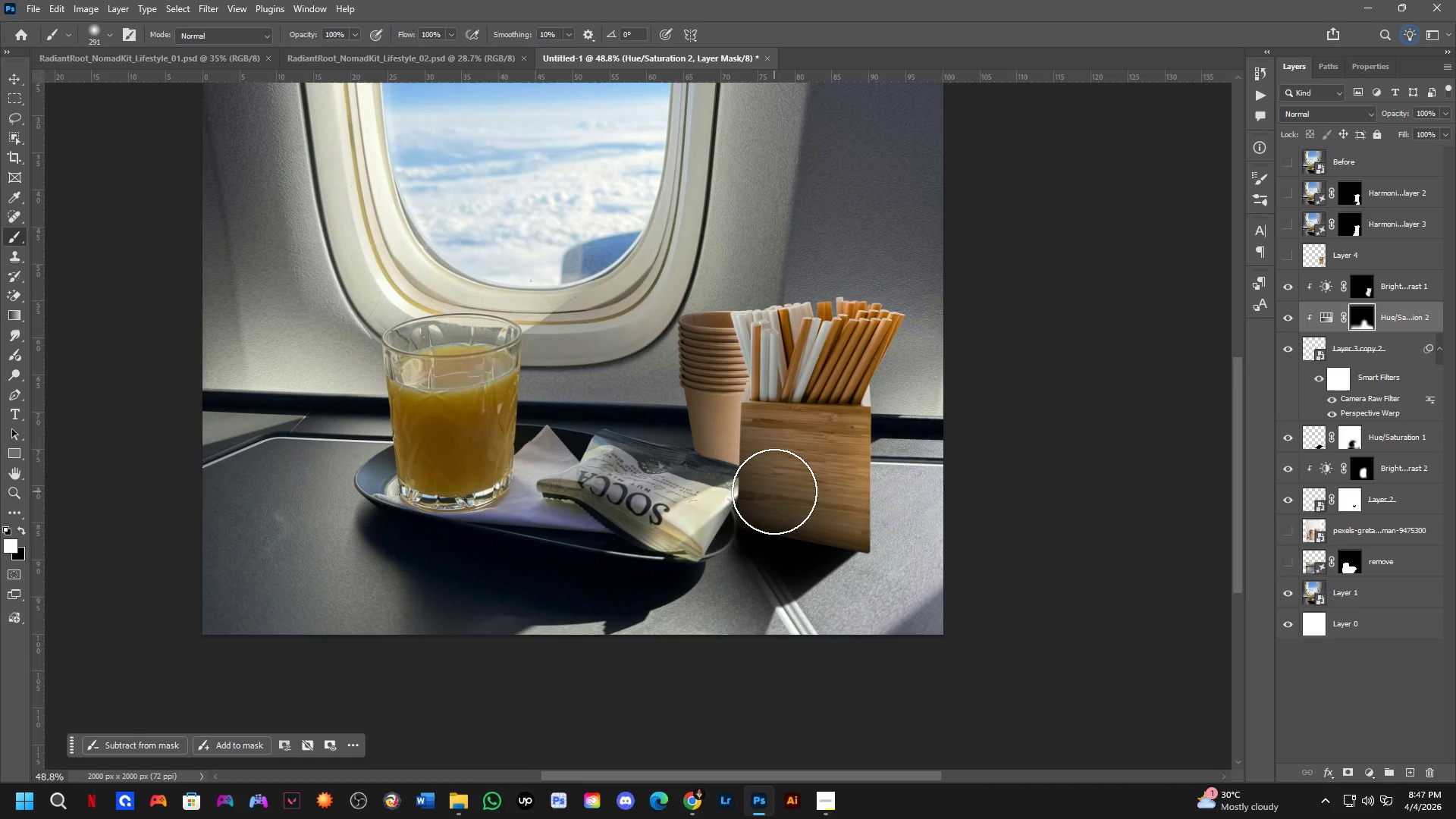 
key(Control+ControlLeft)
 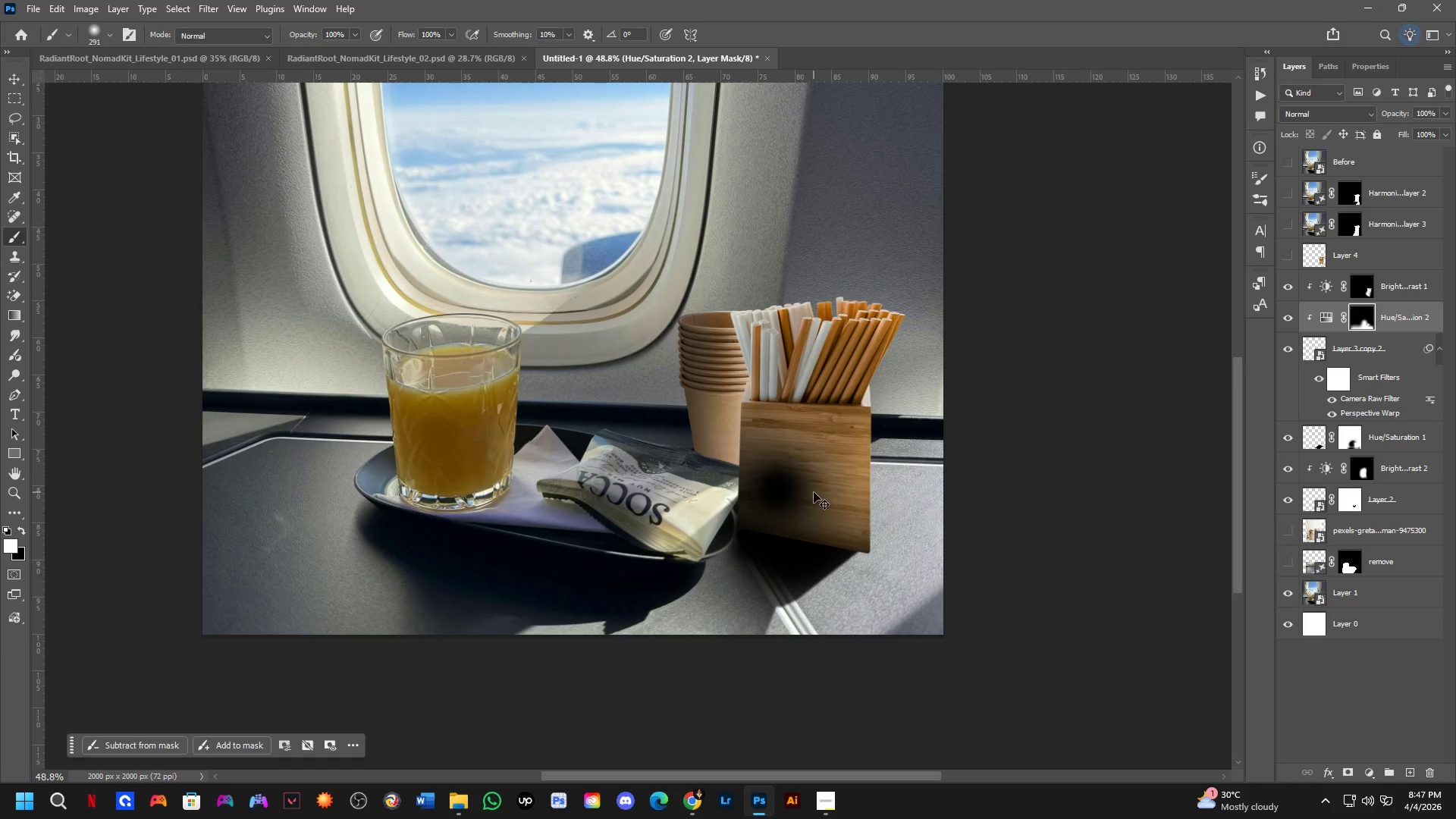 
key(Control+Z)
 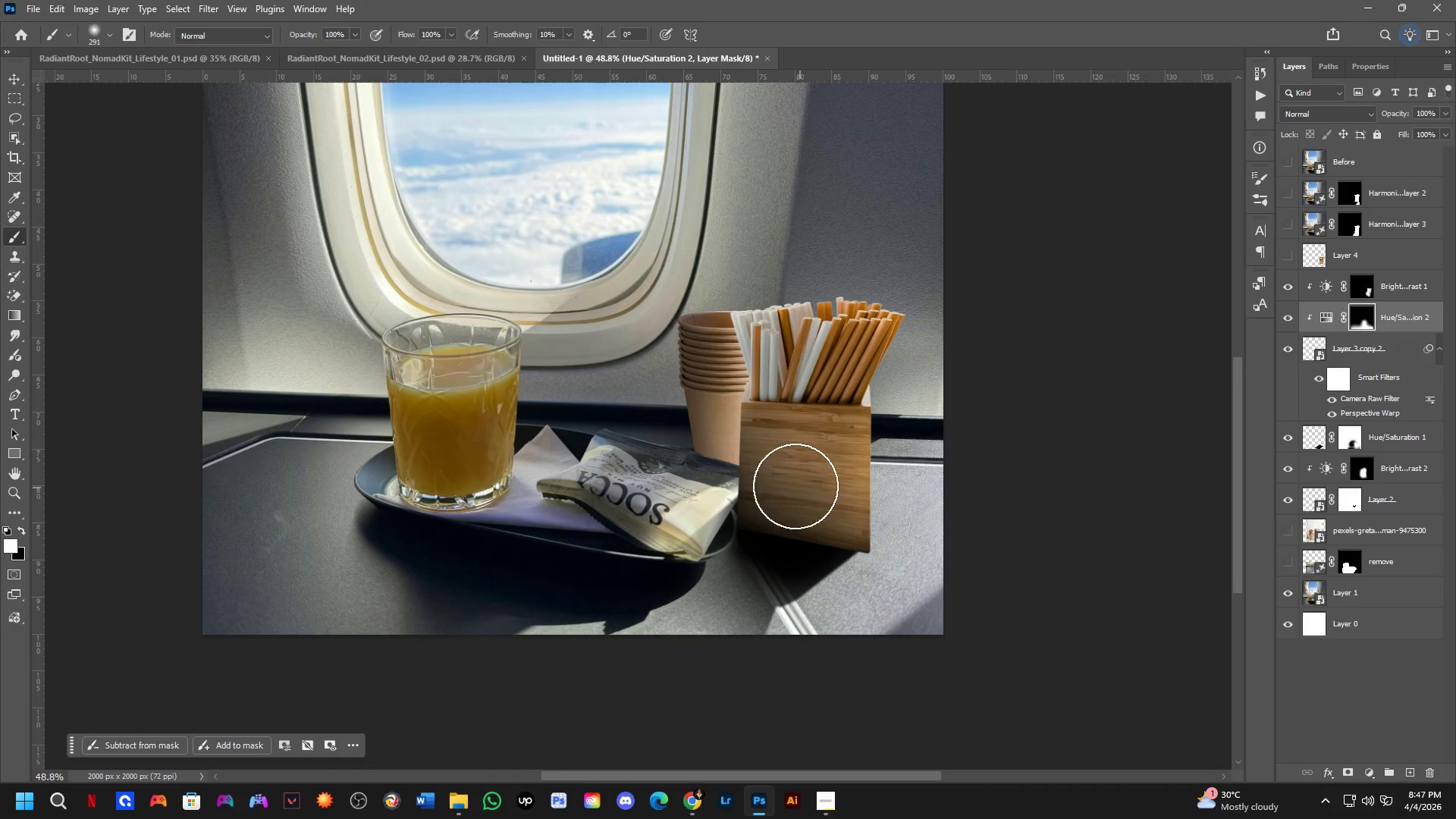 
key(Alt+AltLeft)
 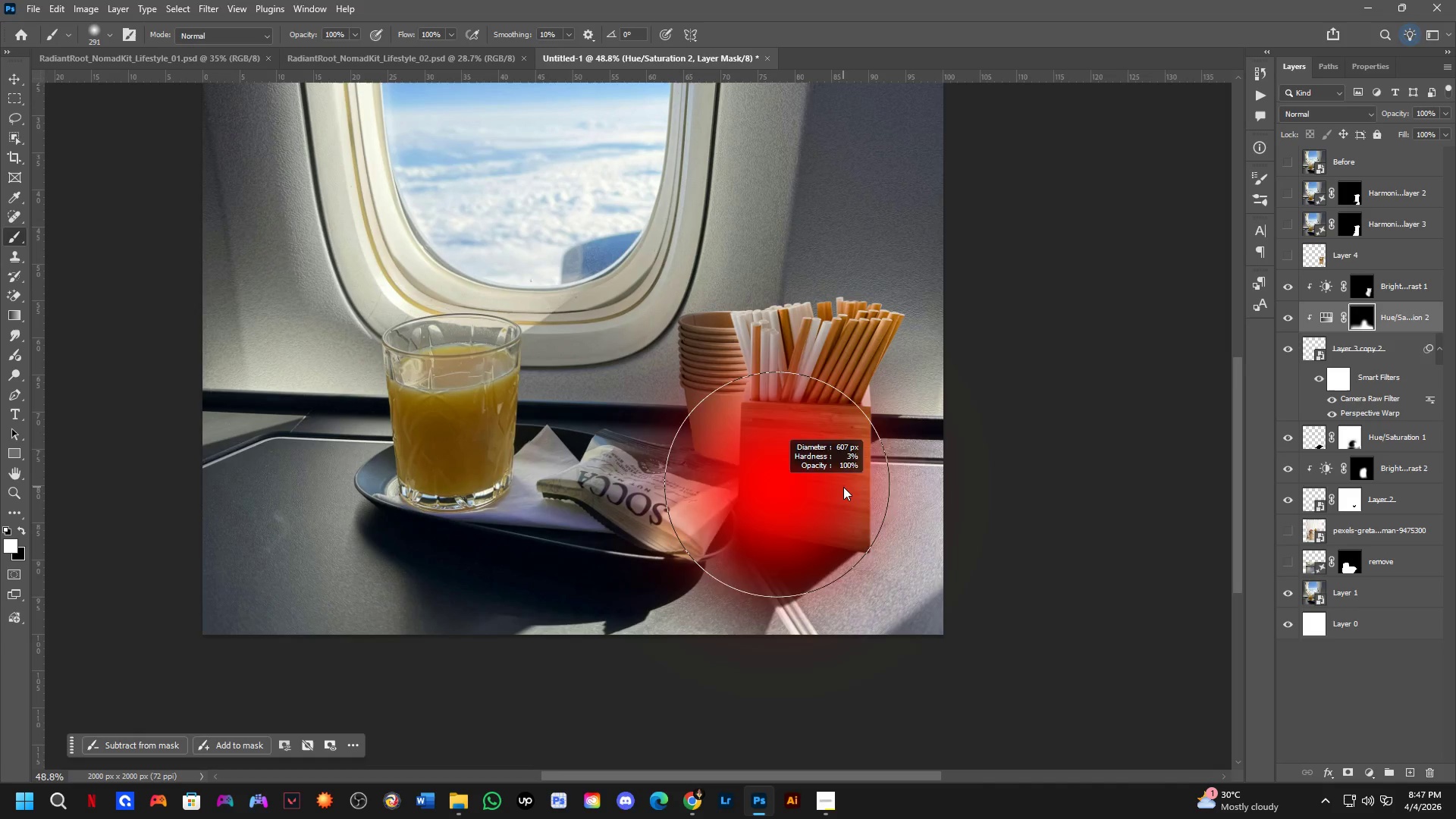 
key(X)
 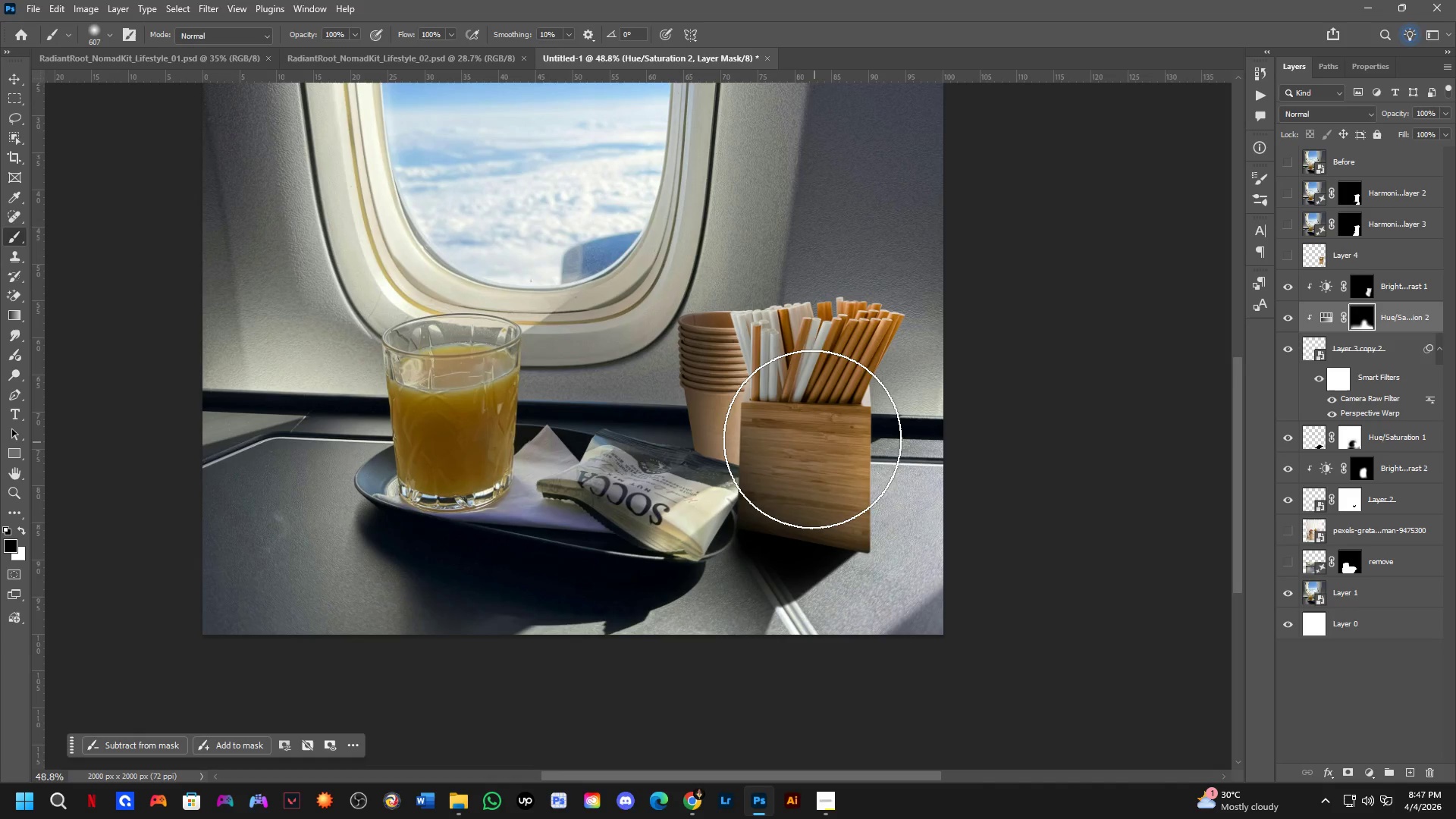 
left_click([811, 437])
 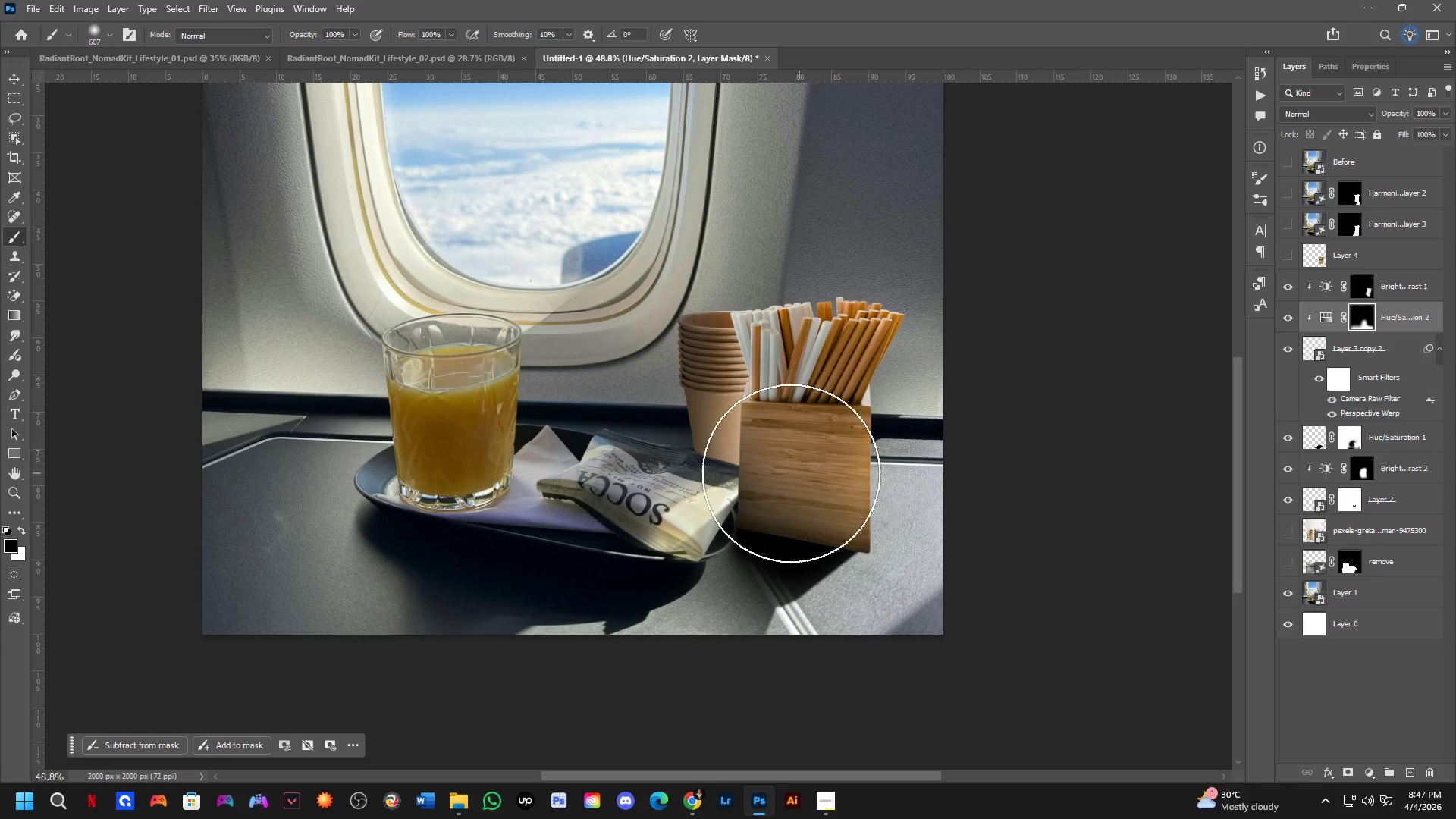 
hold_key(key=Space, duration=0.53)
 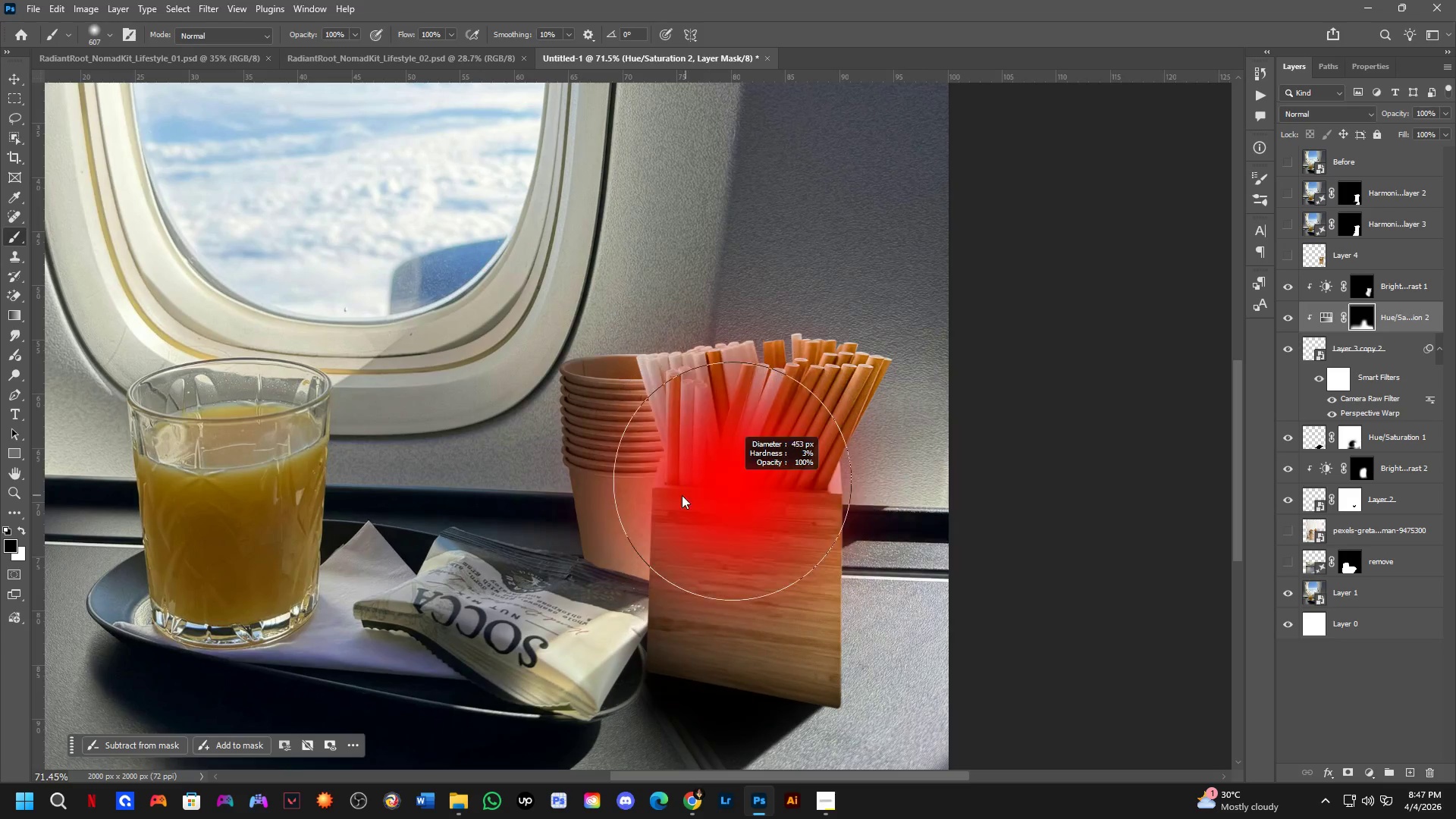 
left_click_drag(start_coordinate=[742, 436], to_coordinate=[682, 519])
 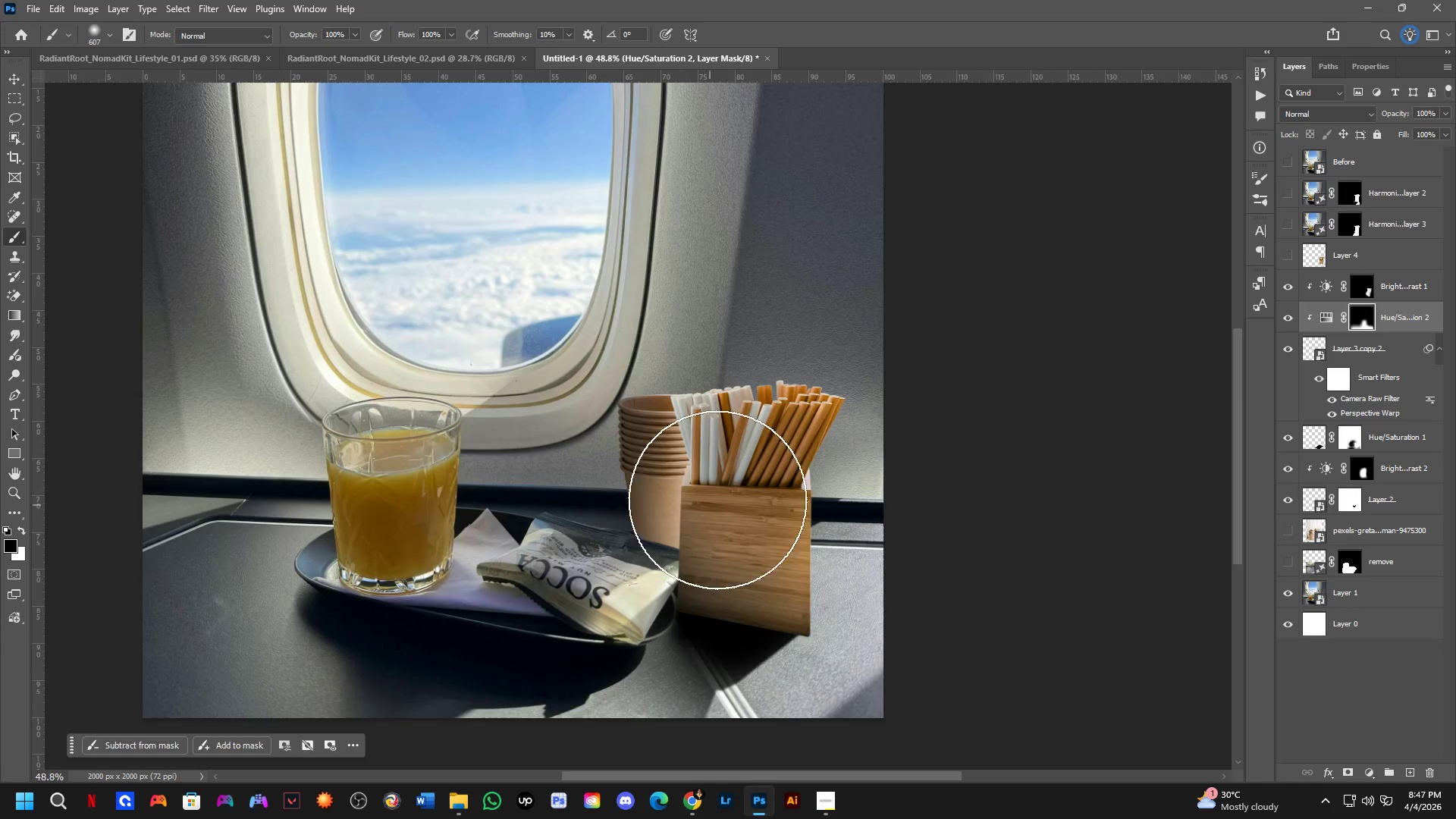 
hold_key(key=AltLeft, duration=0.67)
 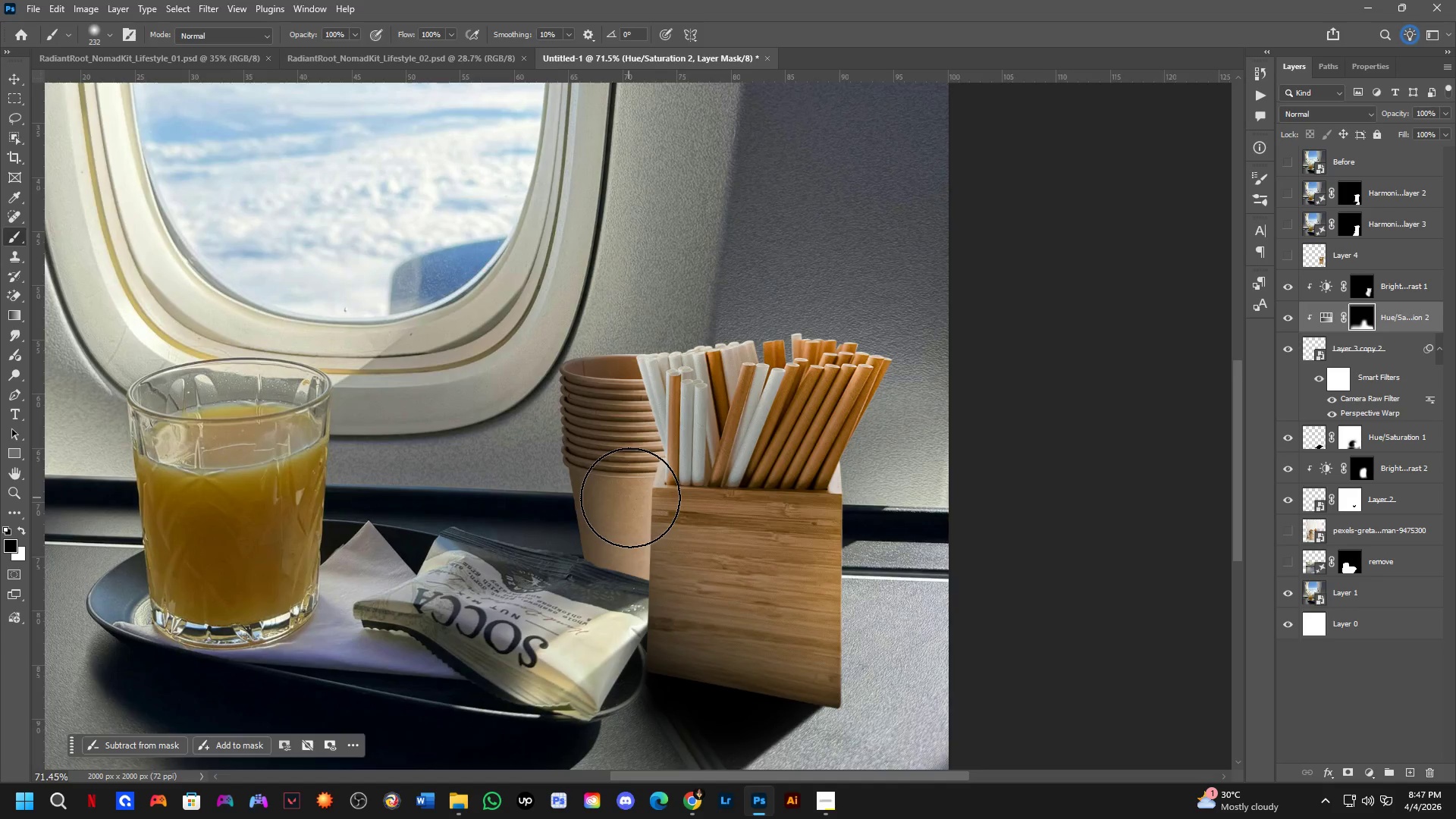 
scroll: coordinate [737, 480], scroll_direction: up, amount: 4.0
 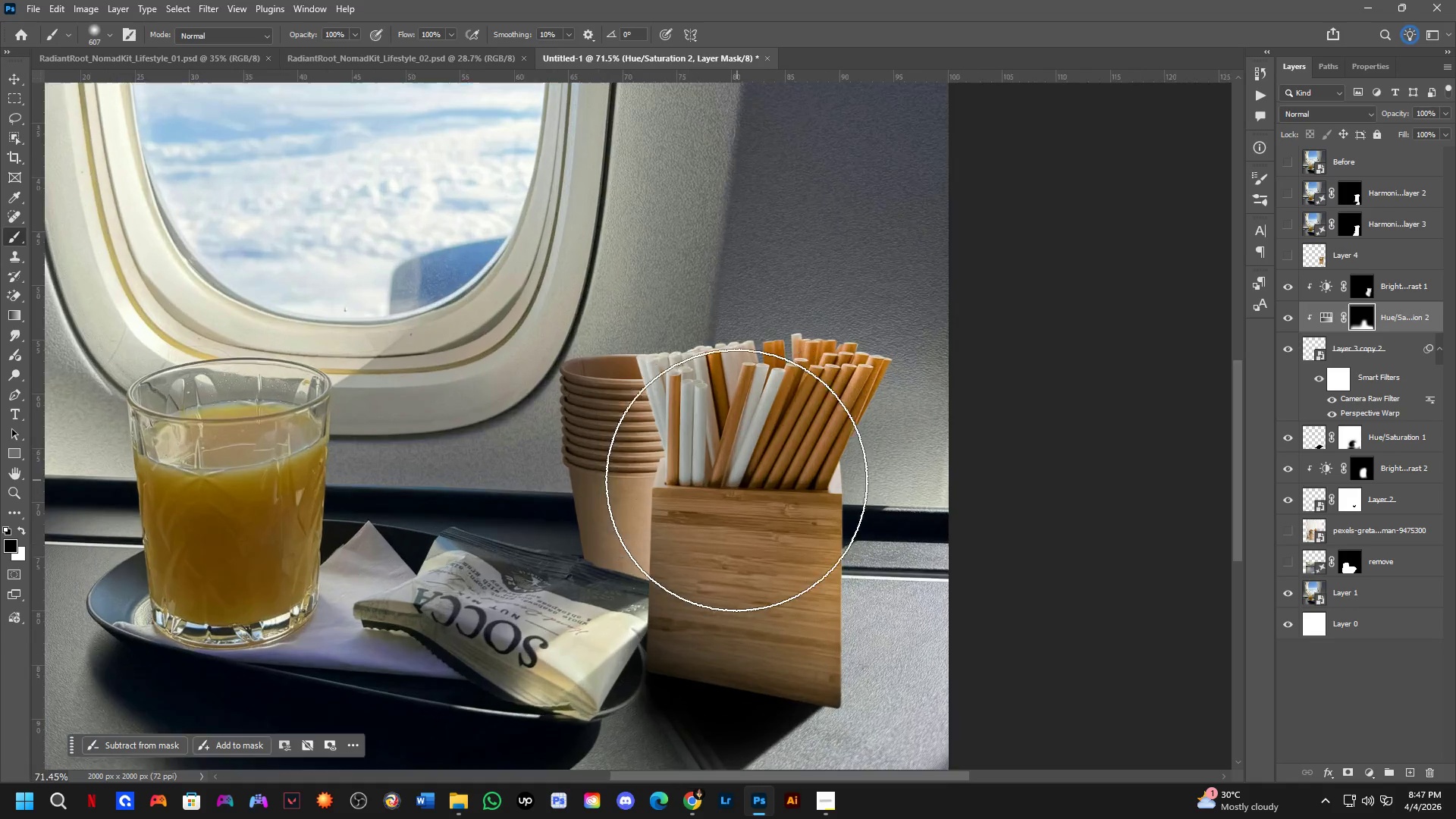 
hold_key(key=AltLeft, duration=0.61)
 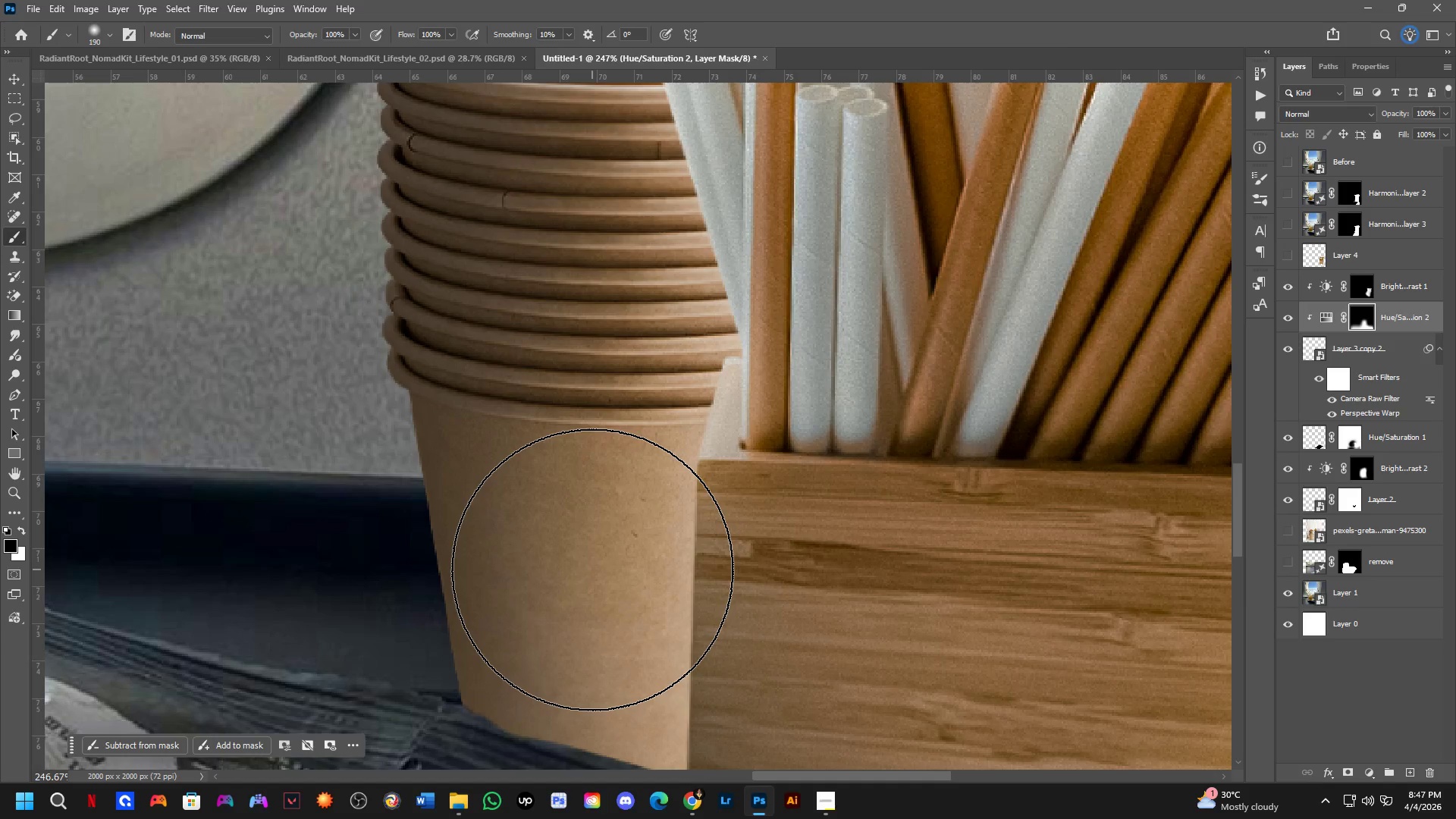 
scroll: coordinate [637, 502], scroll_direction: up, amount: 13.0
 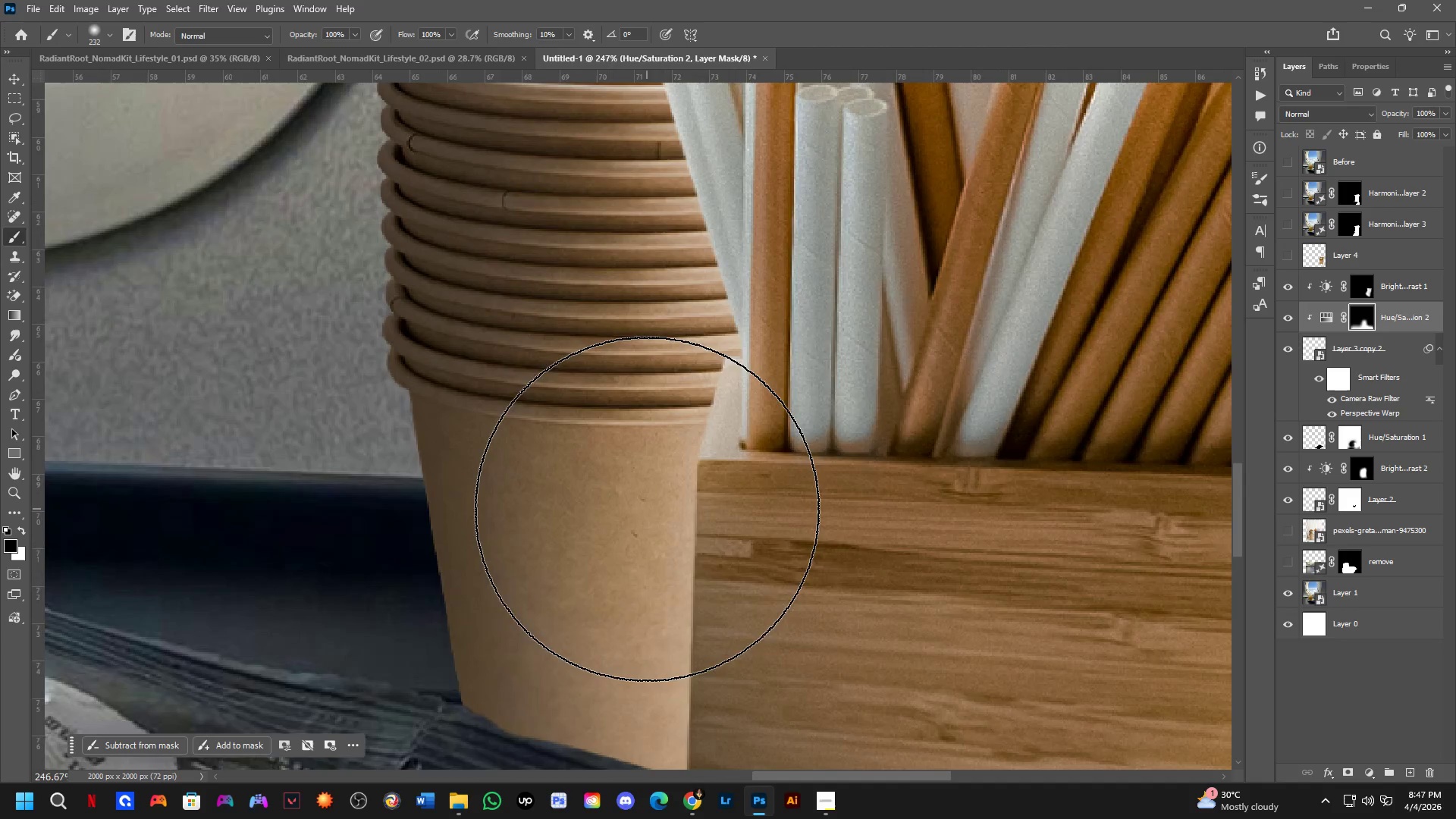 
wait(13.52)
 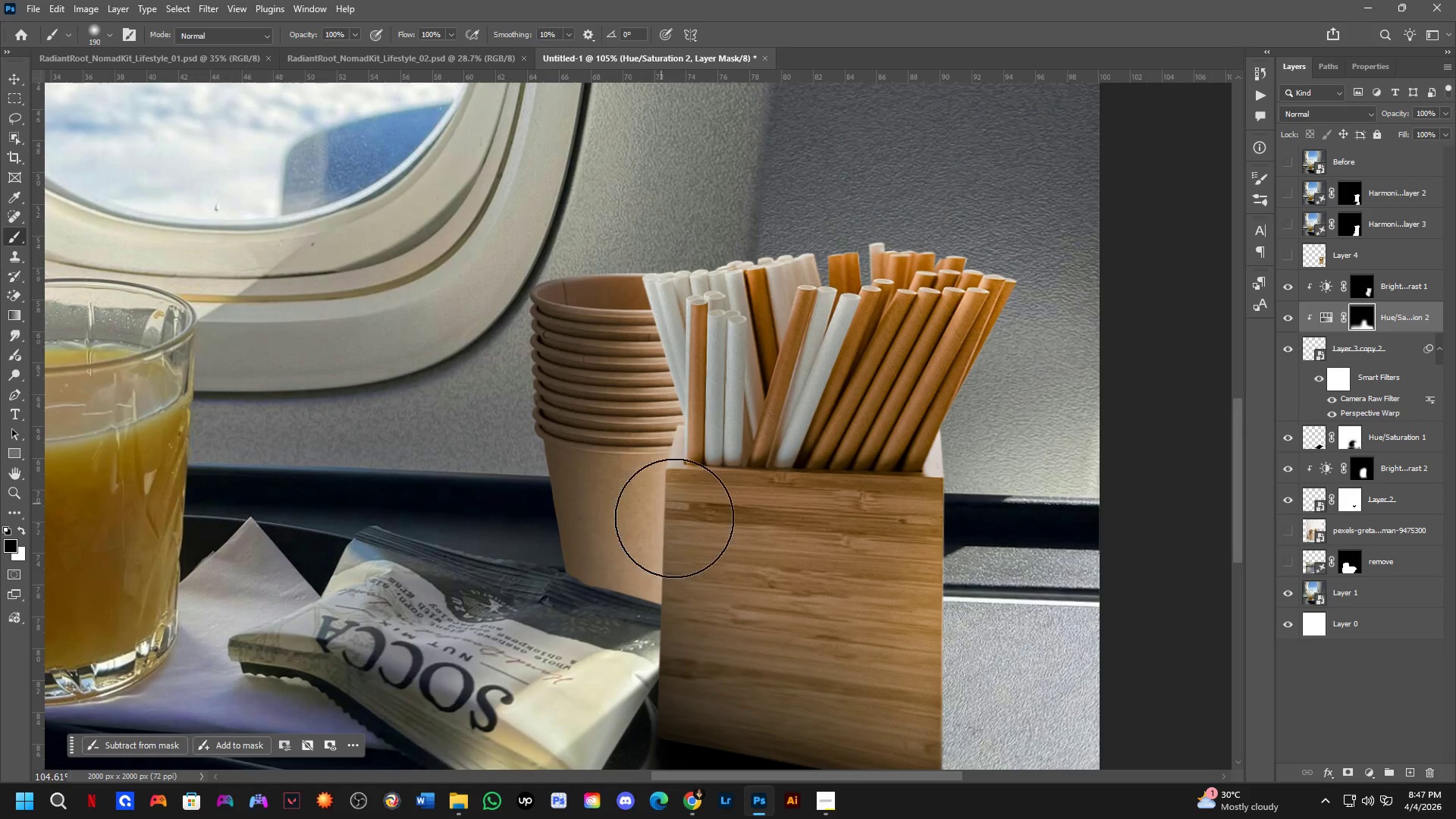 
hold_key(key=Space, duration=0.58)
 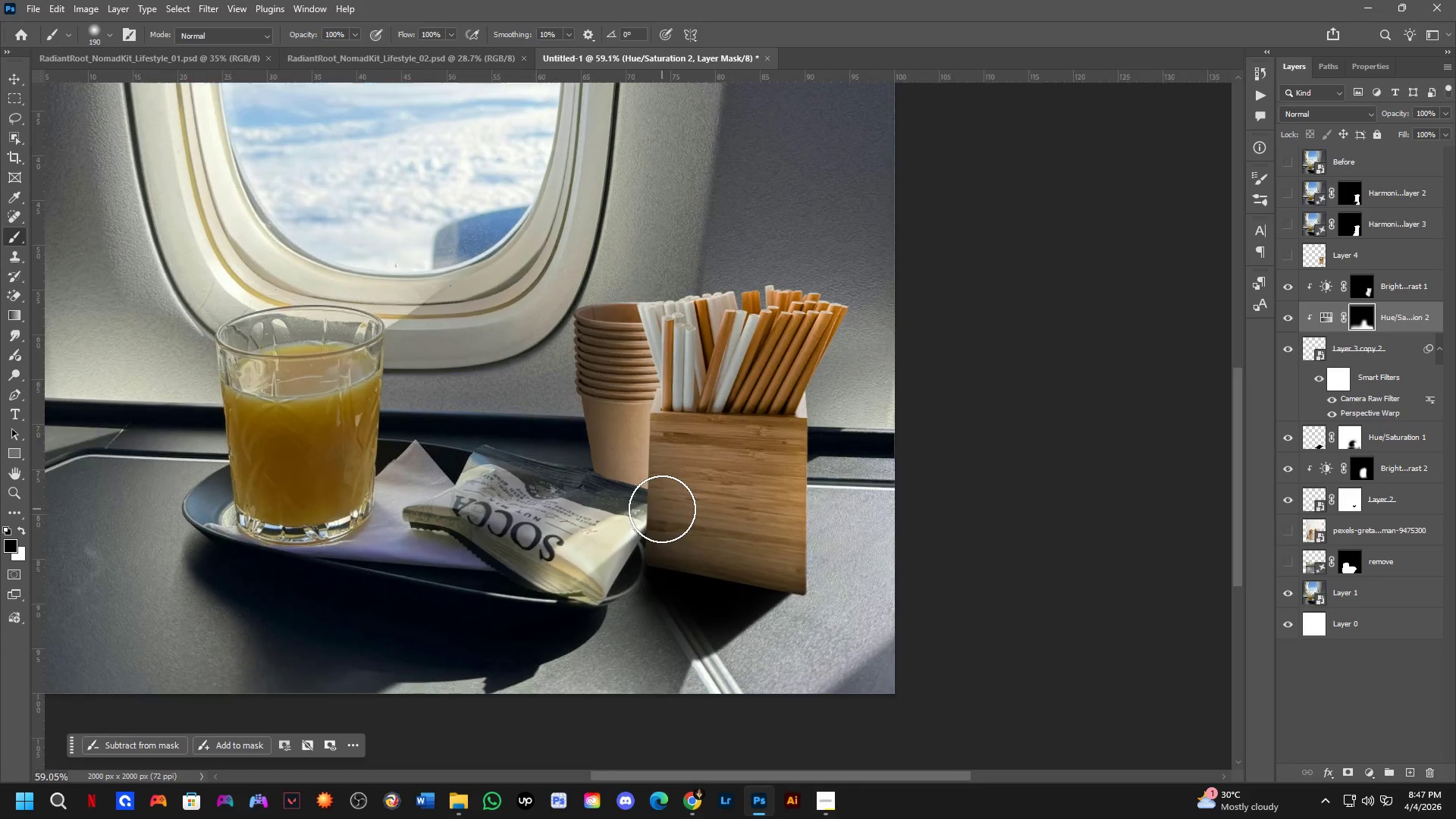 
left_click_drag(start_coordinate=[723, 584], to_coordinate=[698, 455])
 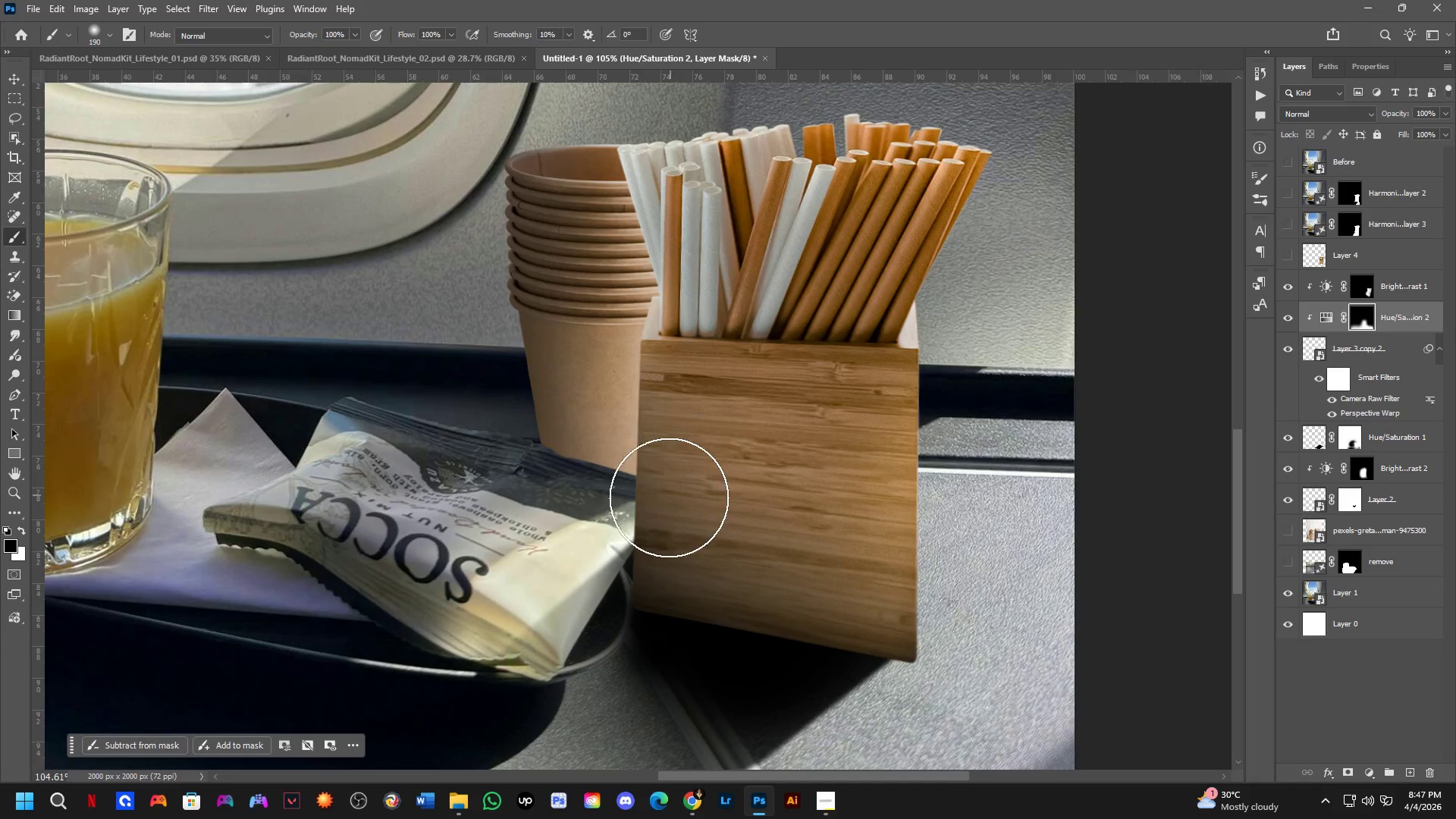 
scroll: coordinate [642, 475], scroll_direction: down, amount: 9.0
 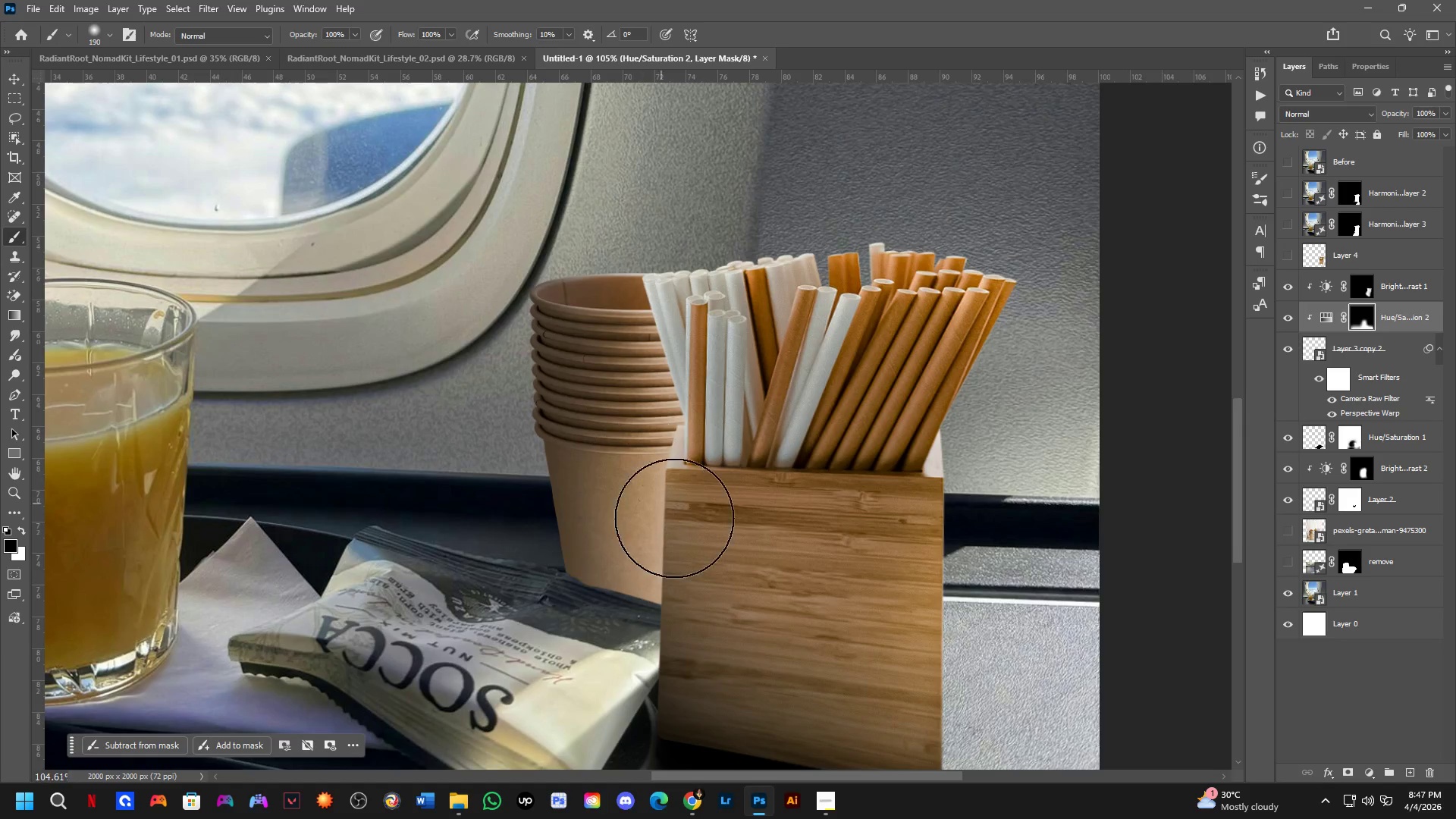 
hold_key(key=Space, duration=0.73)
 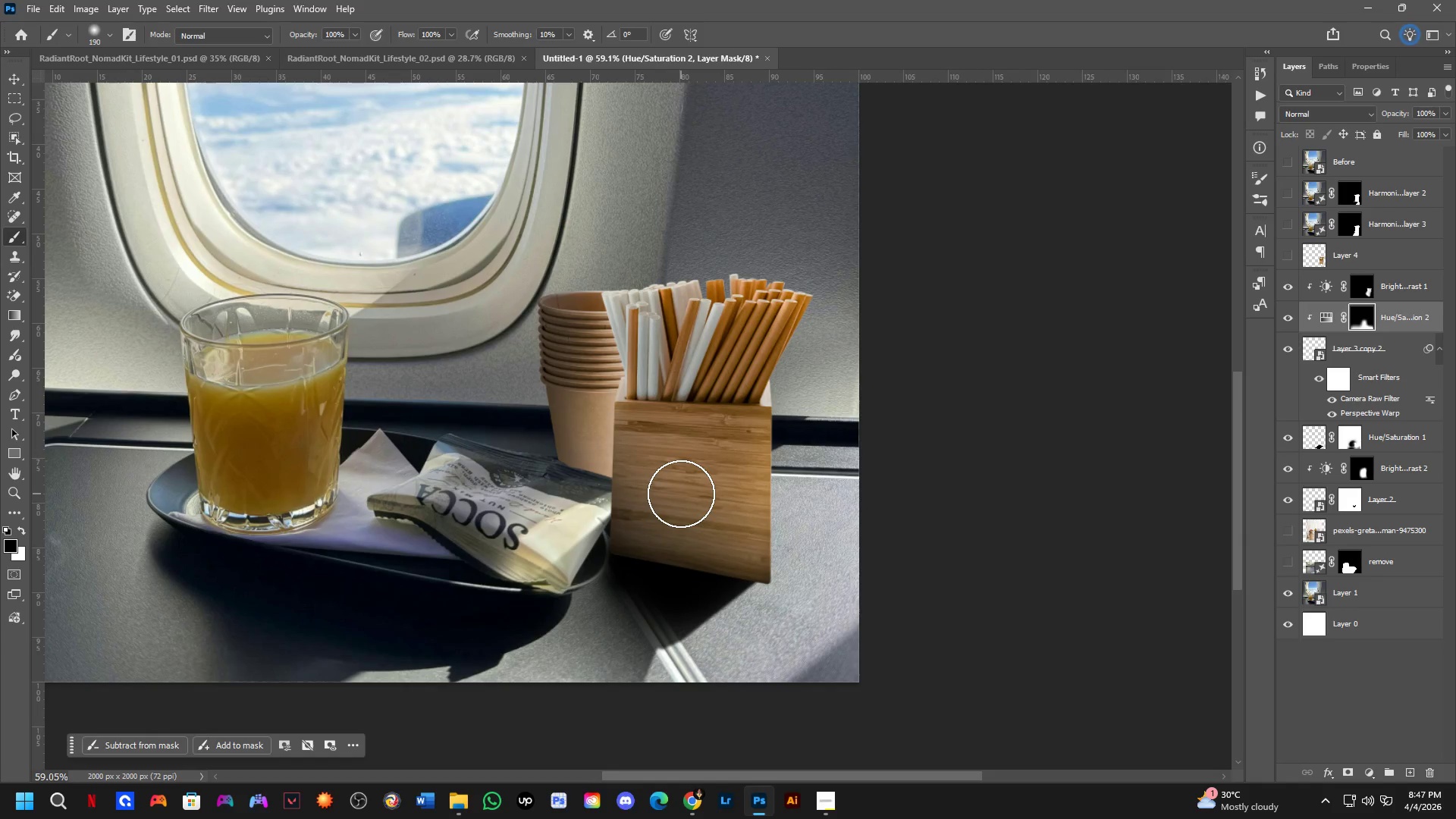 
left_click_drag(start_coordinate=[720, 507], to_coordinate=[684, 495])
 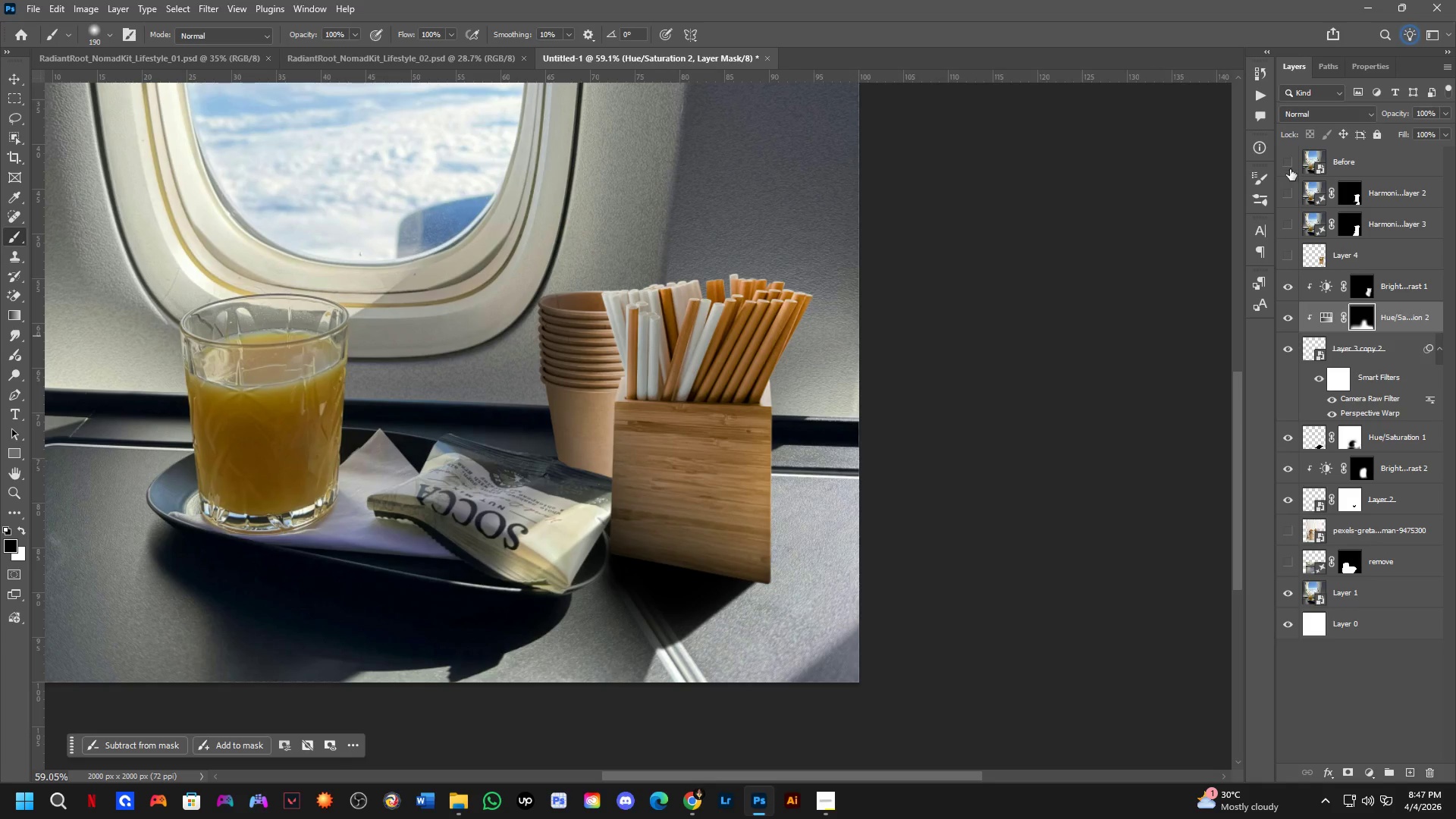 
scroll: coordinate [662, 509], scroll_direction: down, amount: 6.0
 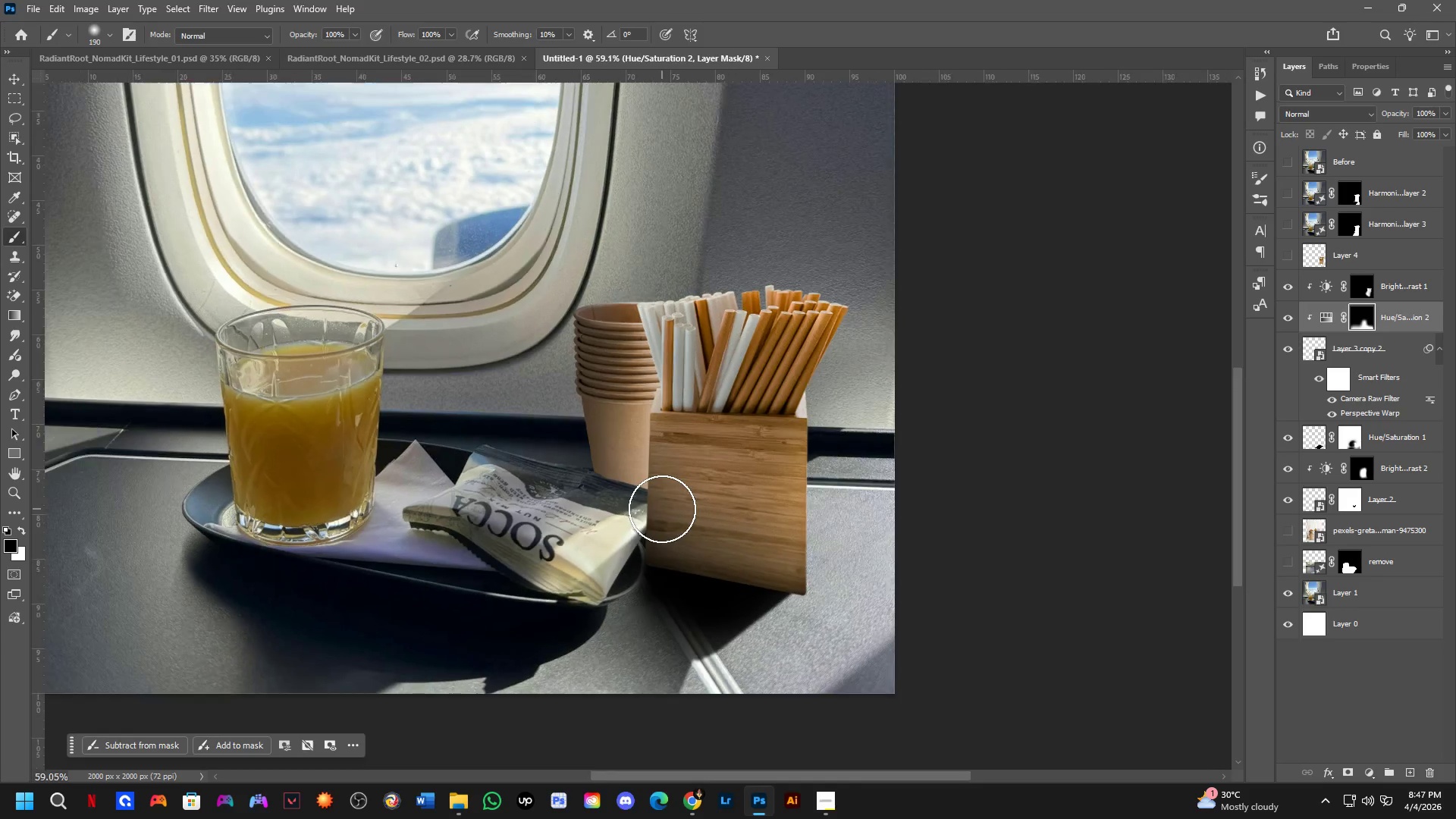 
double_click([1288, 160])
 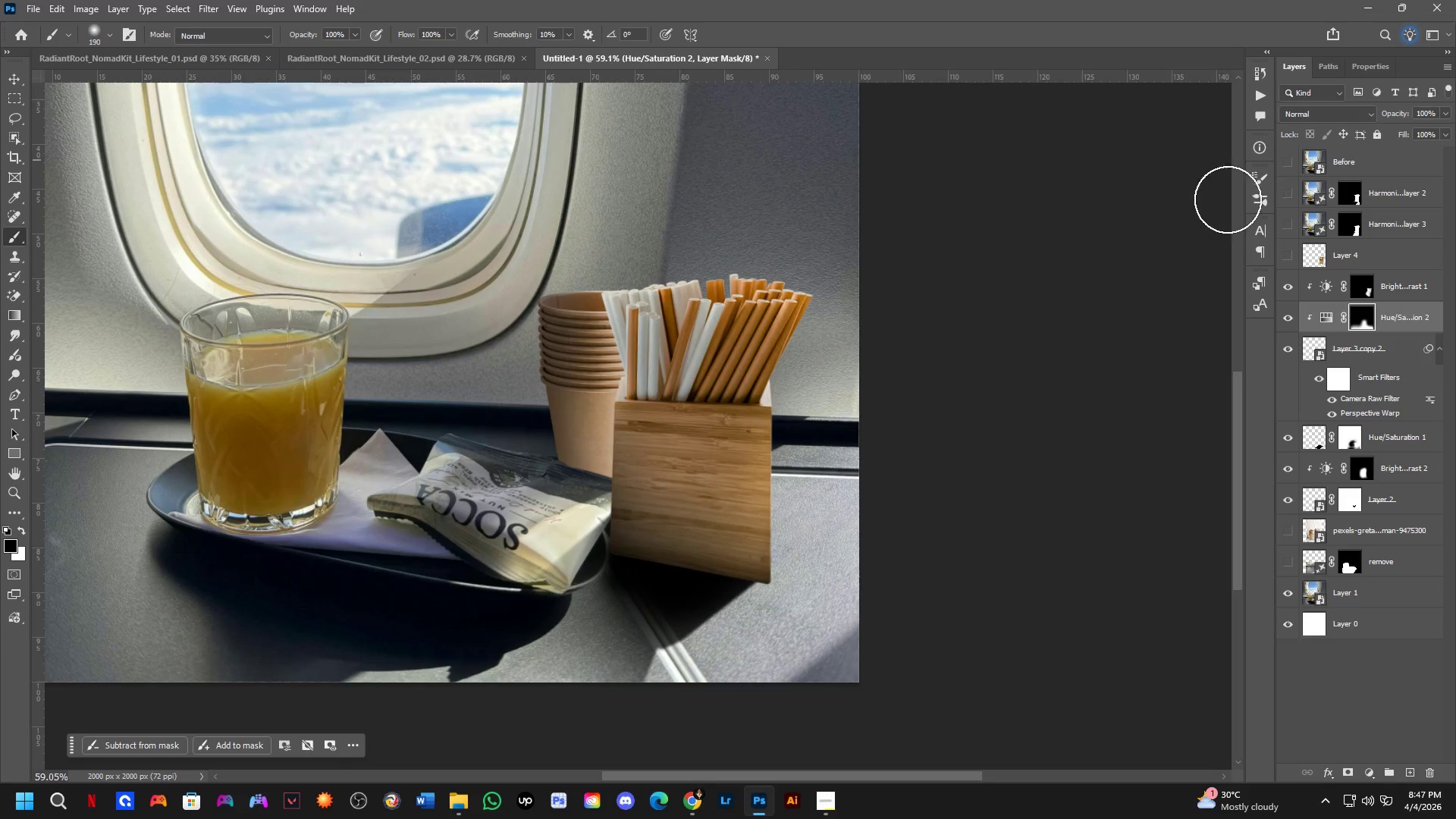 
key(Shift+ShiftLeft)
 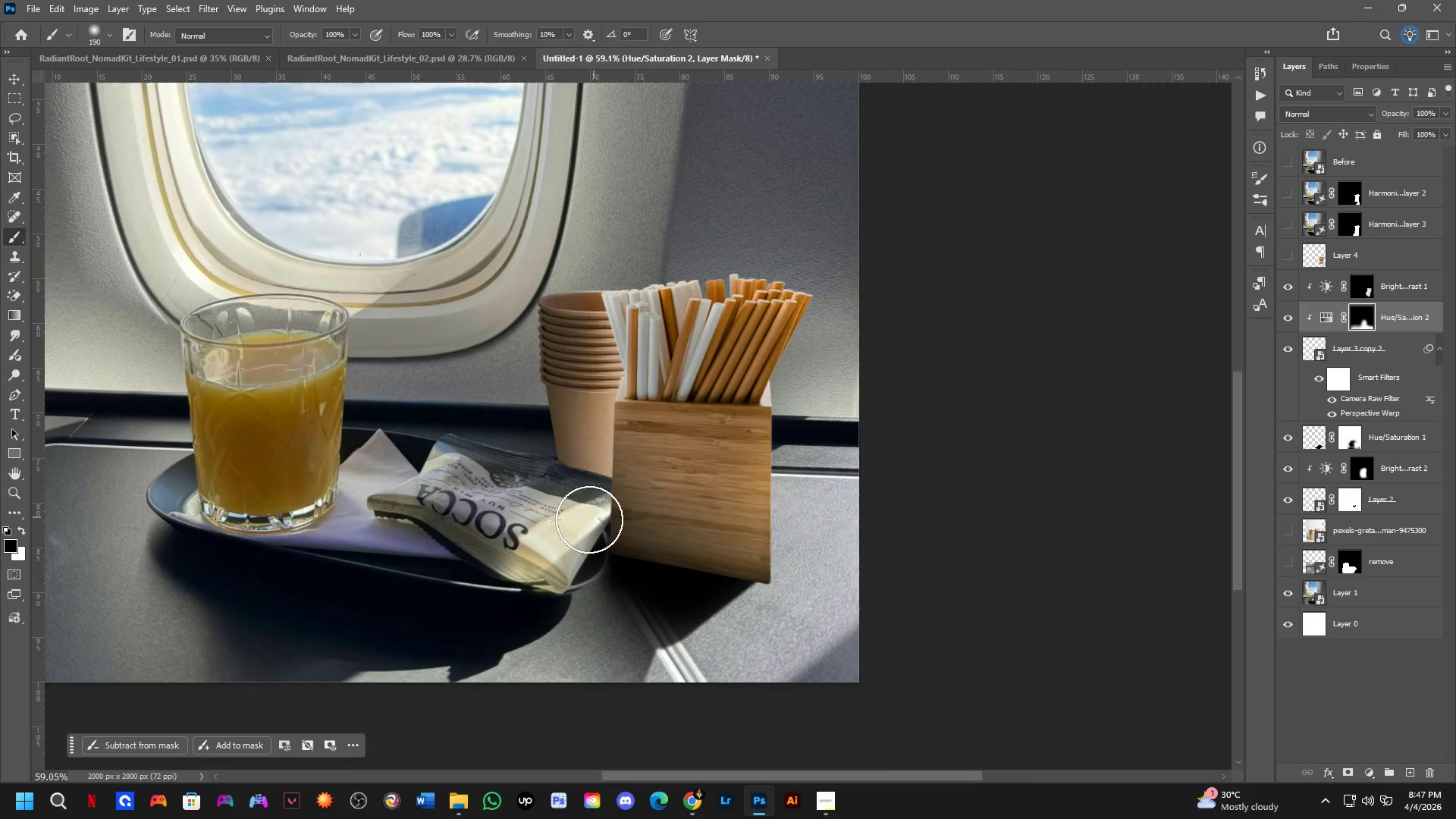 
scroll: coordinate [587, 520], scroll_direction: up, amount: 2.0
 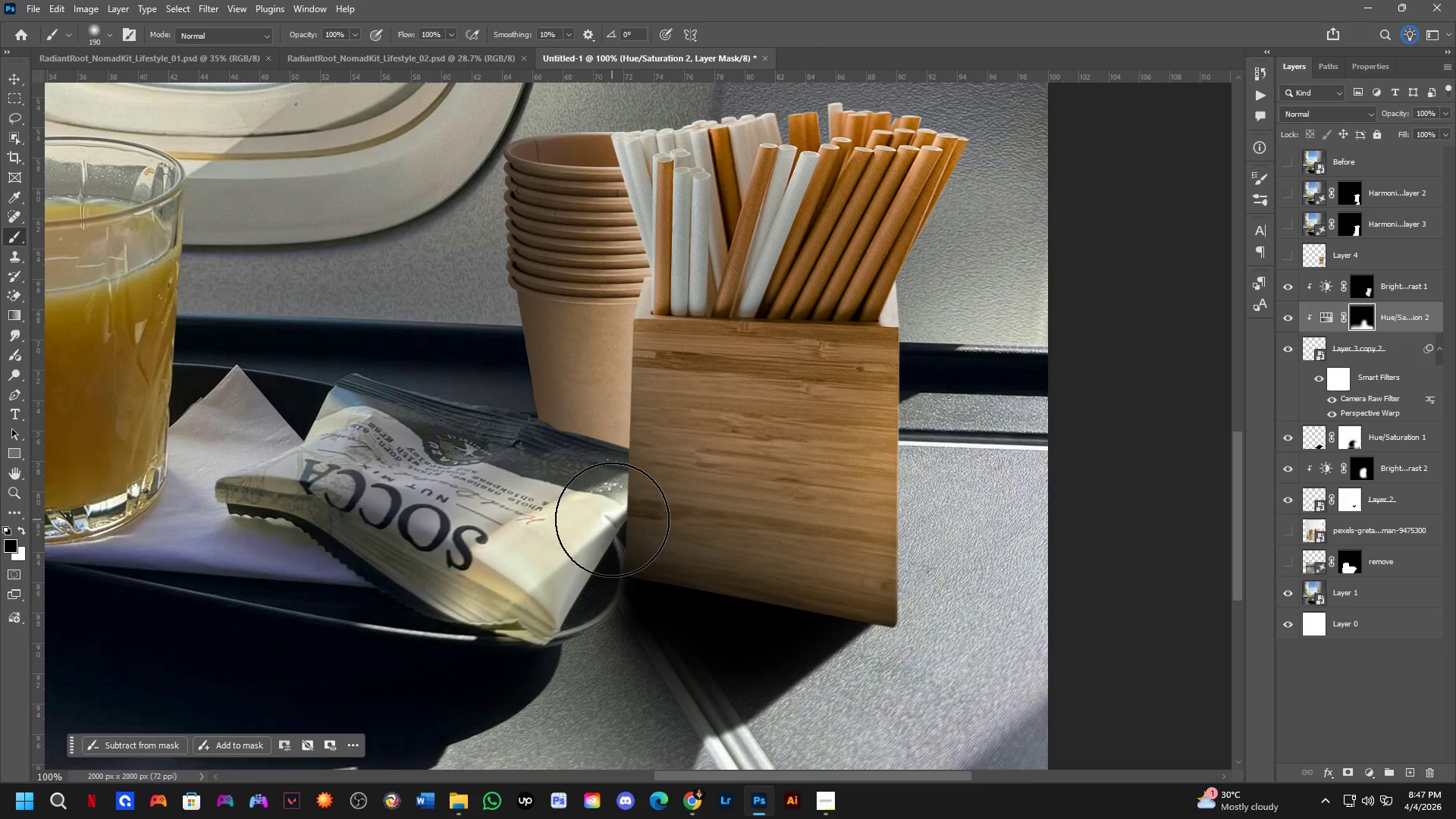 
hold_key(key=Space, duration=0.66)
 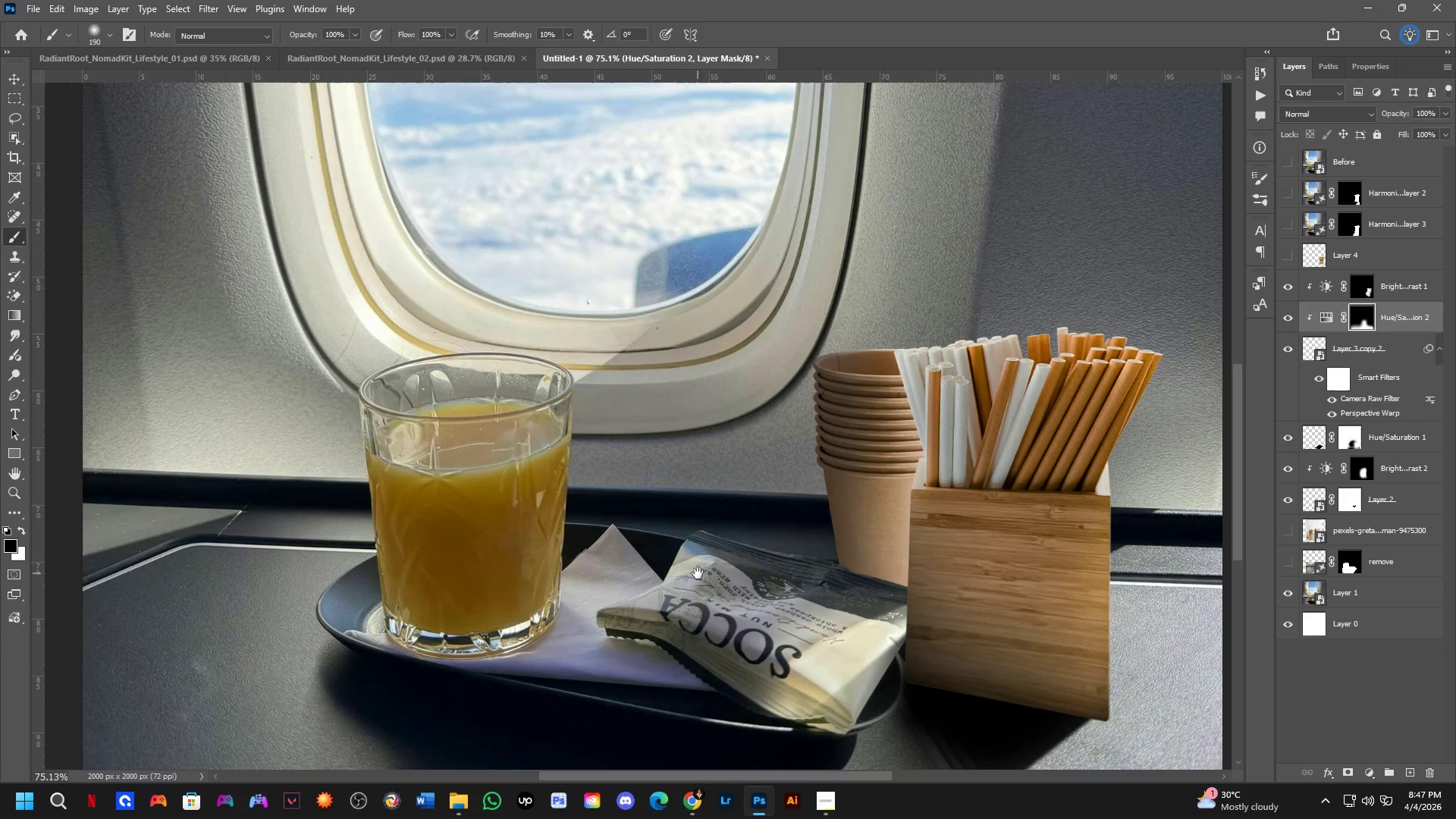 
scroll: coordinate [613, 519], scroll_direction: down, amount: 3.0
 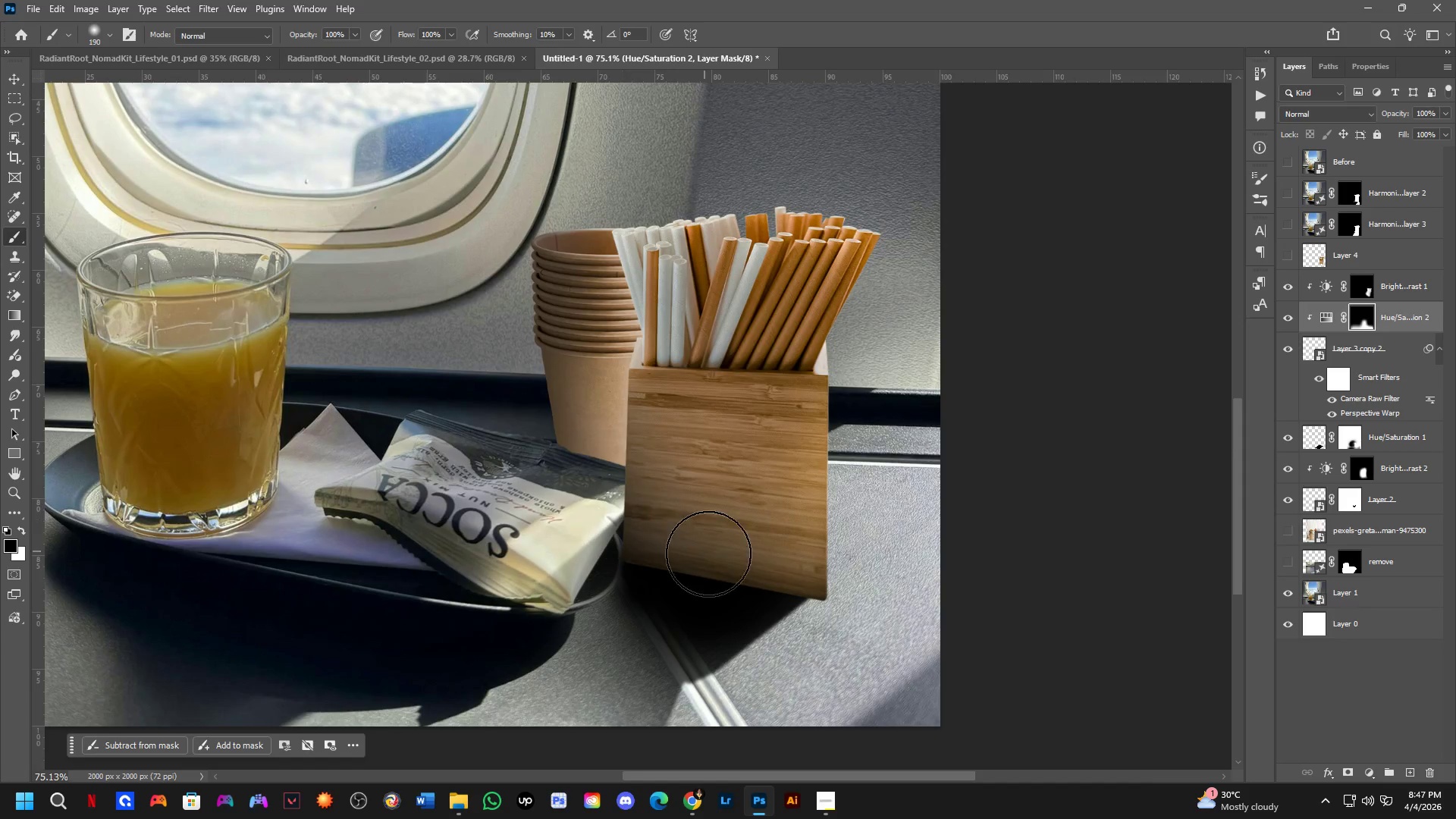 
left_click_drag(start_coordinate=[723, 559], to_coordinate=[758, 607])
 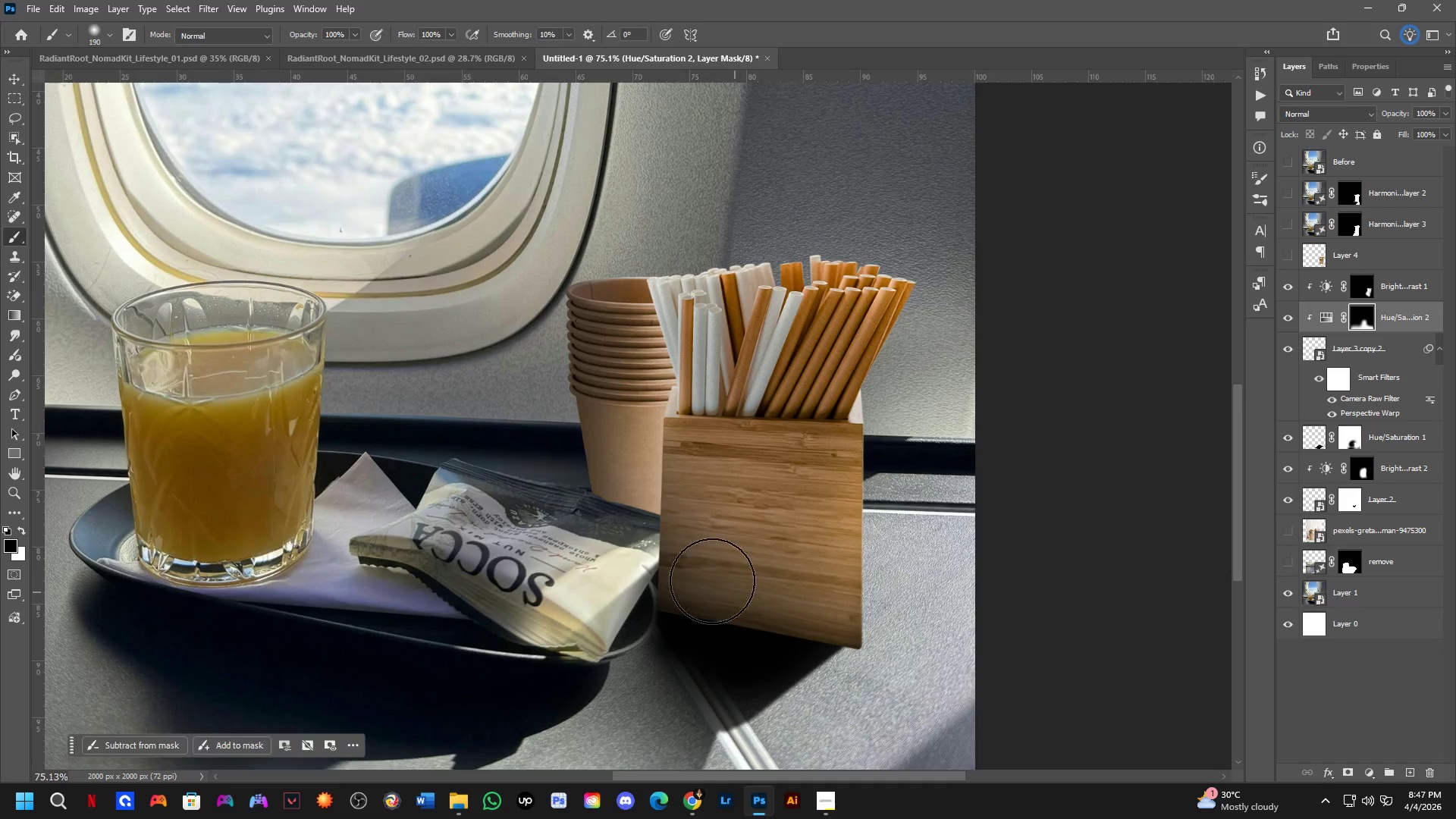 
hold_key(key=Space, duration=0.78)
 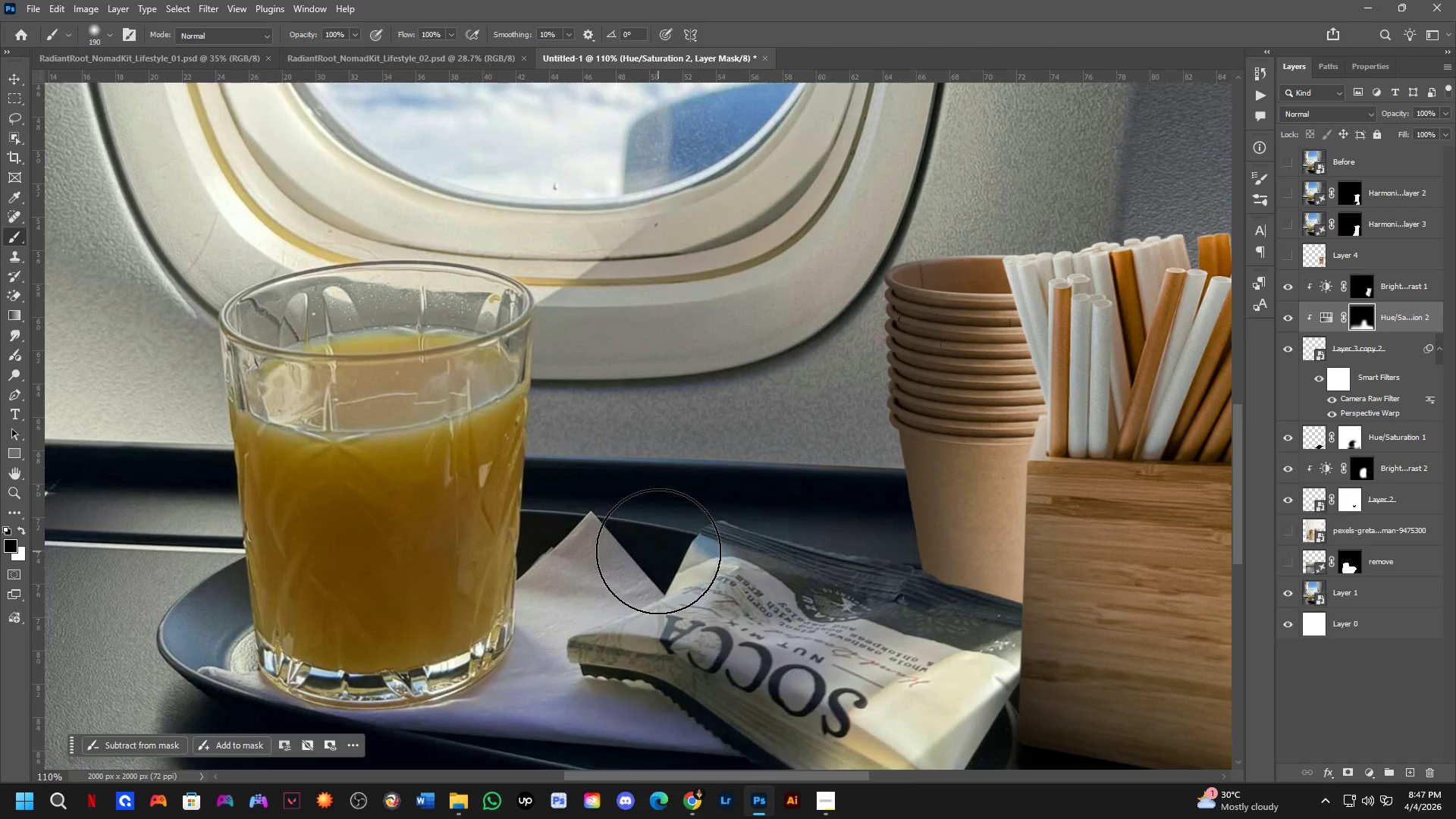 
left_click_drag(start_coordinate=[450, 501], to_coordinate=[698, 573])
 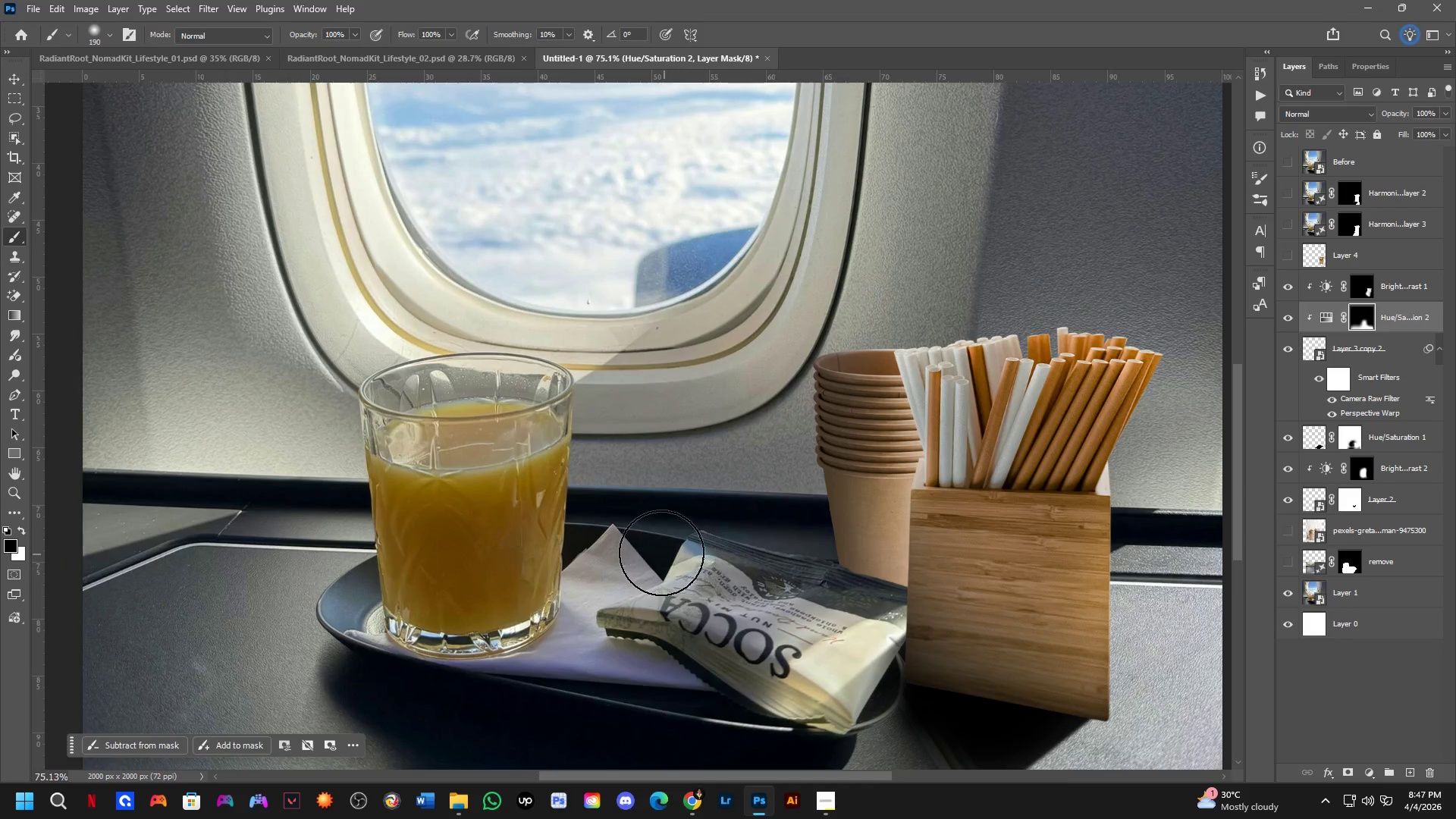 
hold_key(key=Space, duration=0.73)
 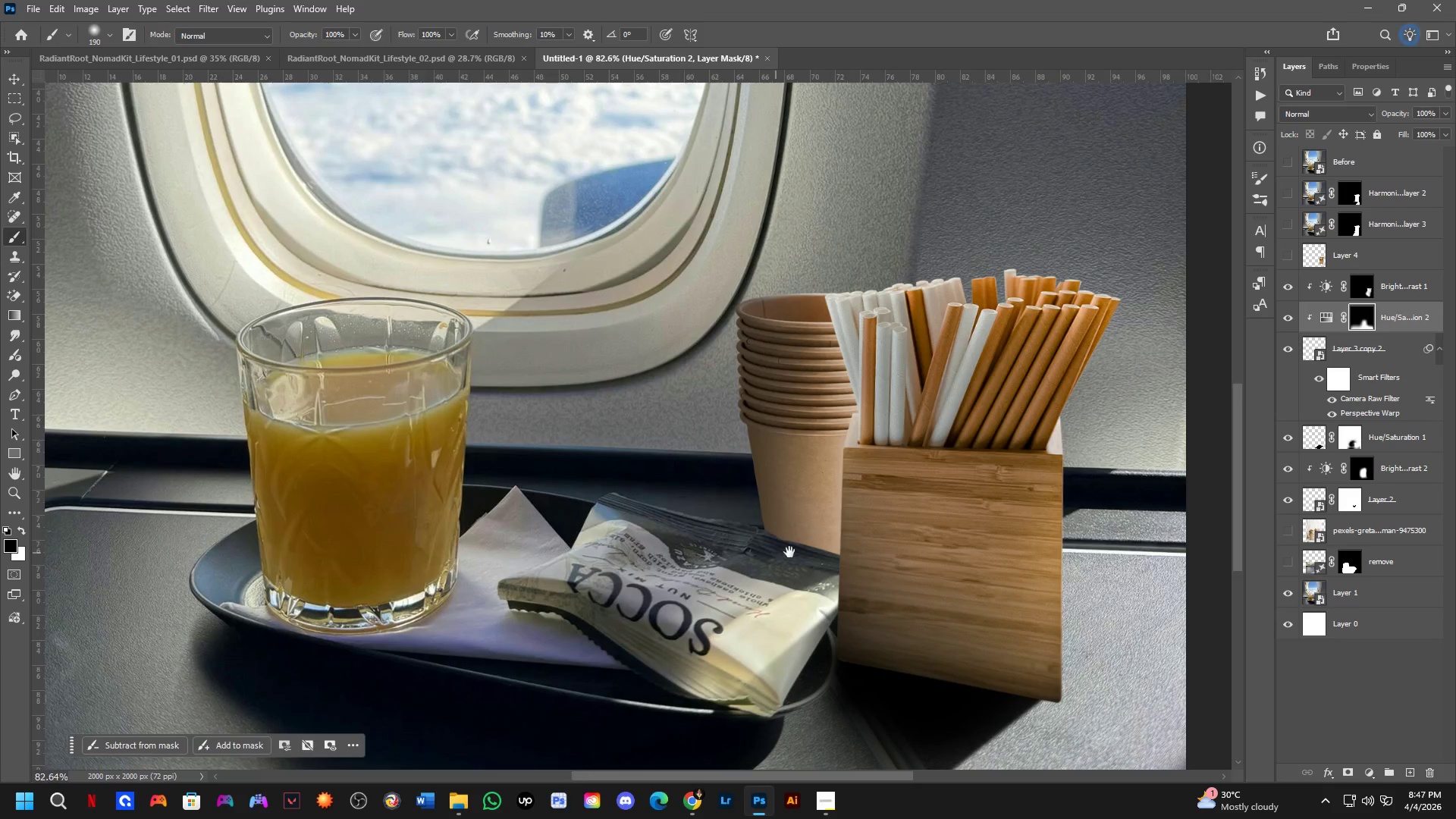 
left_click_drag(start_coordinate=[816, 583], to_coordinate=[636, 526])
 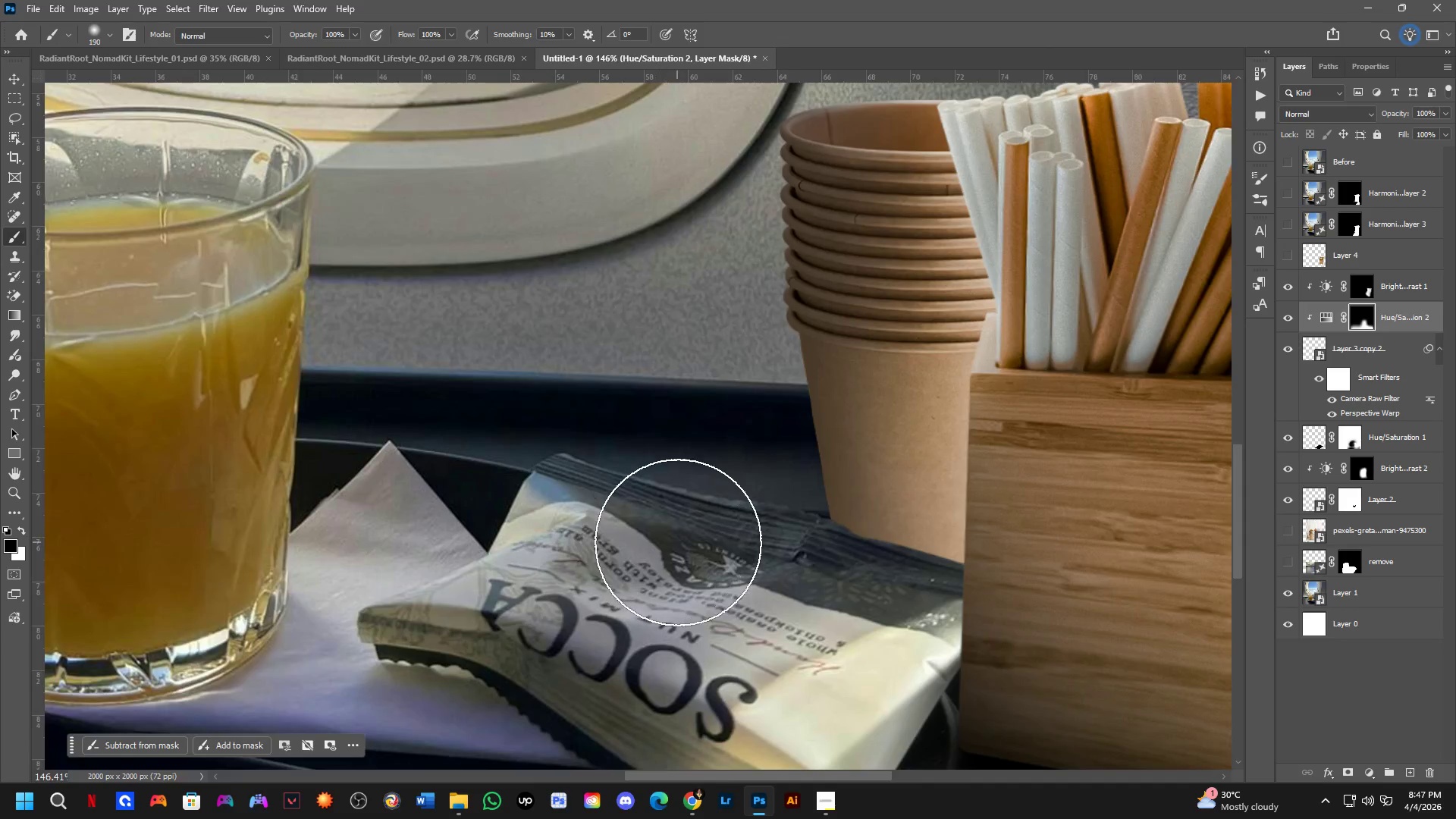 
scroll: coordinate [658, 551], scroll_direction: up, amount: 7.0
 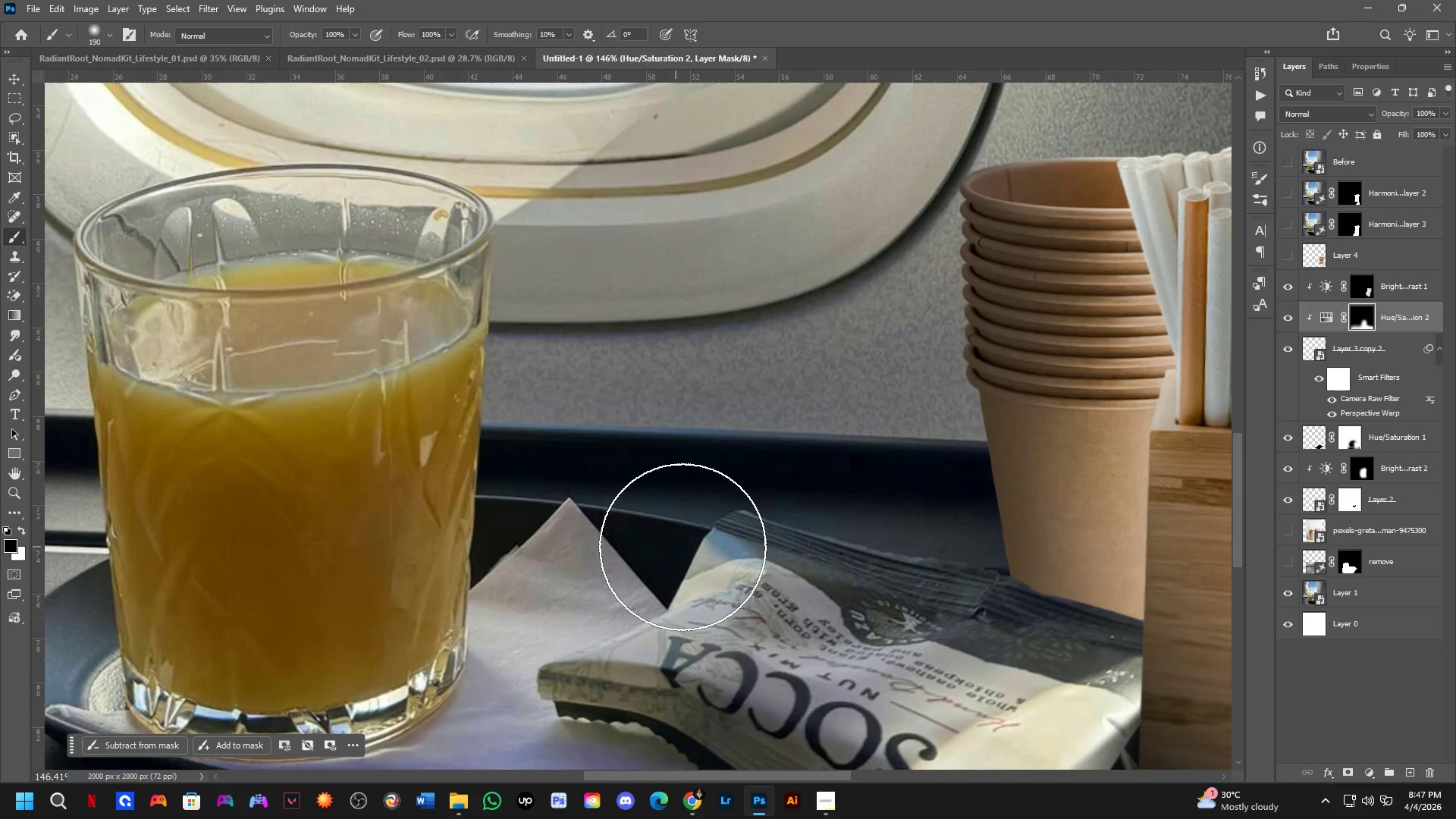 
hold_key(key=Space, duration=0.7)
 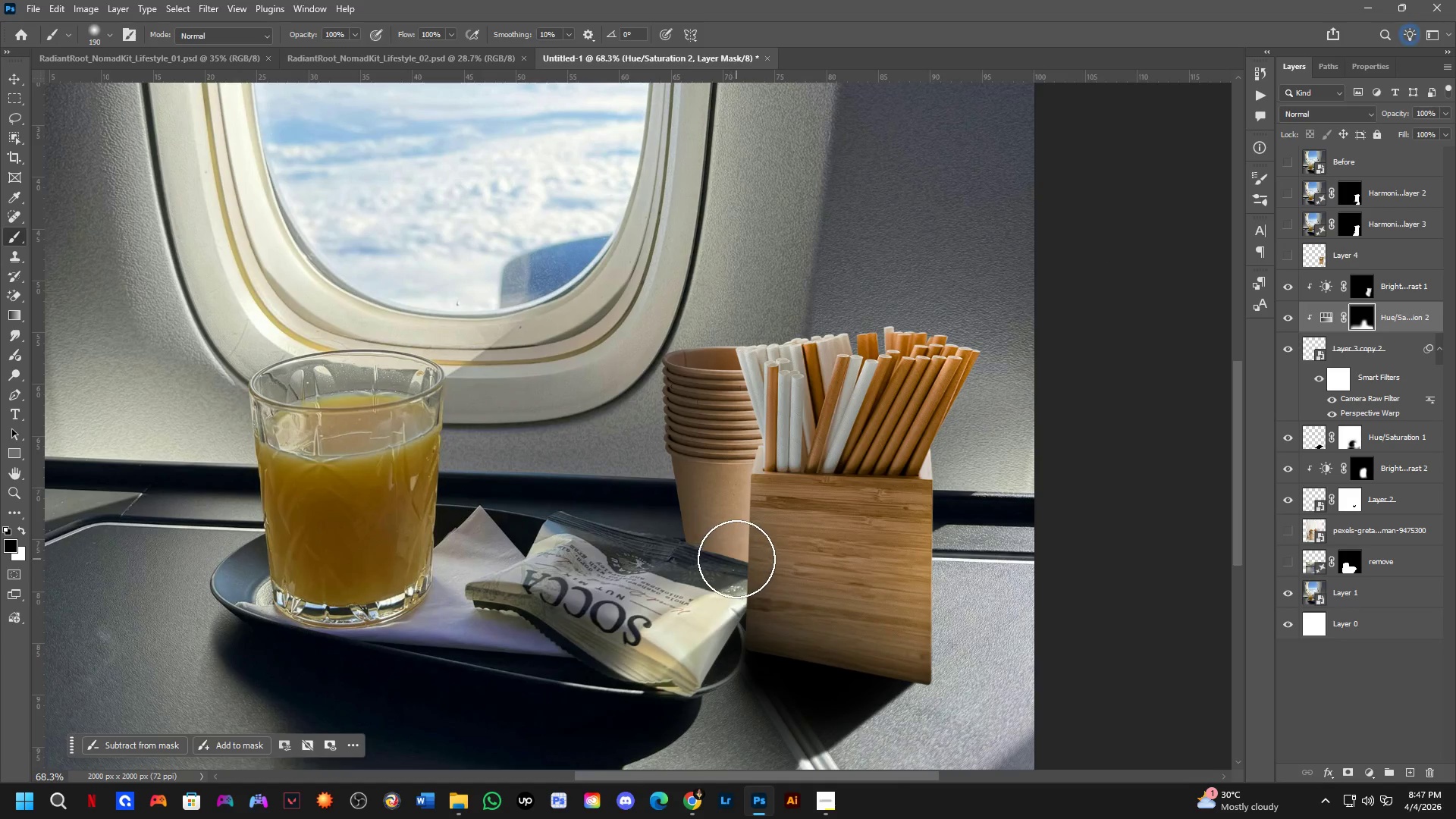 
left_click_drag(start_coordinate=[806, 547], to_coordinate=[720, 556])
 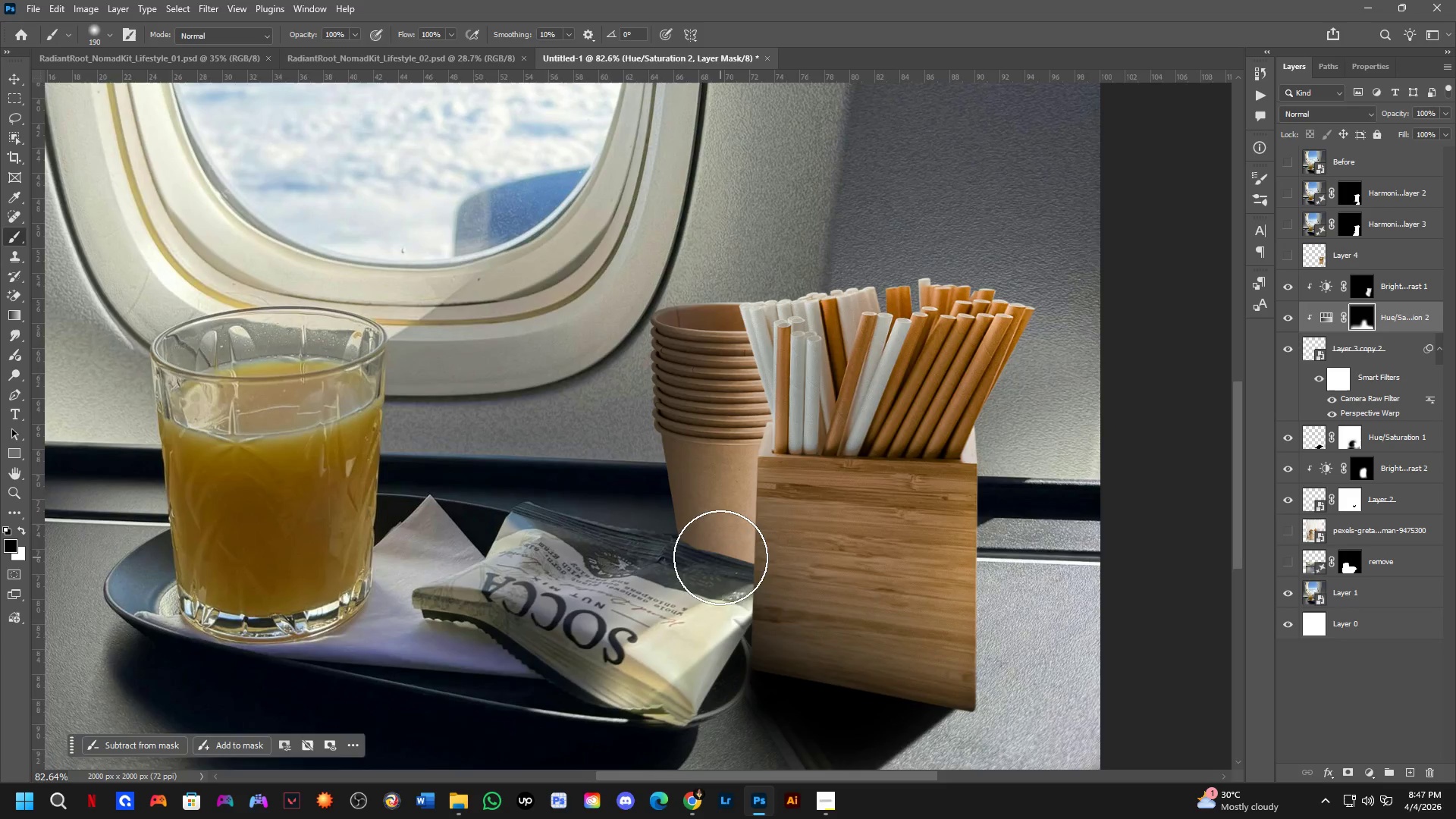 
scroll: coordinate [720, 557], scroll_direction: down, amount: 8.0
 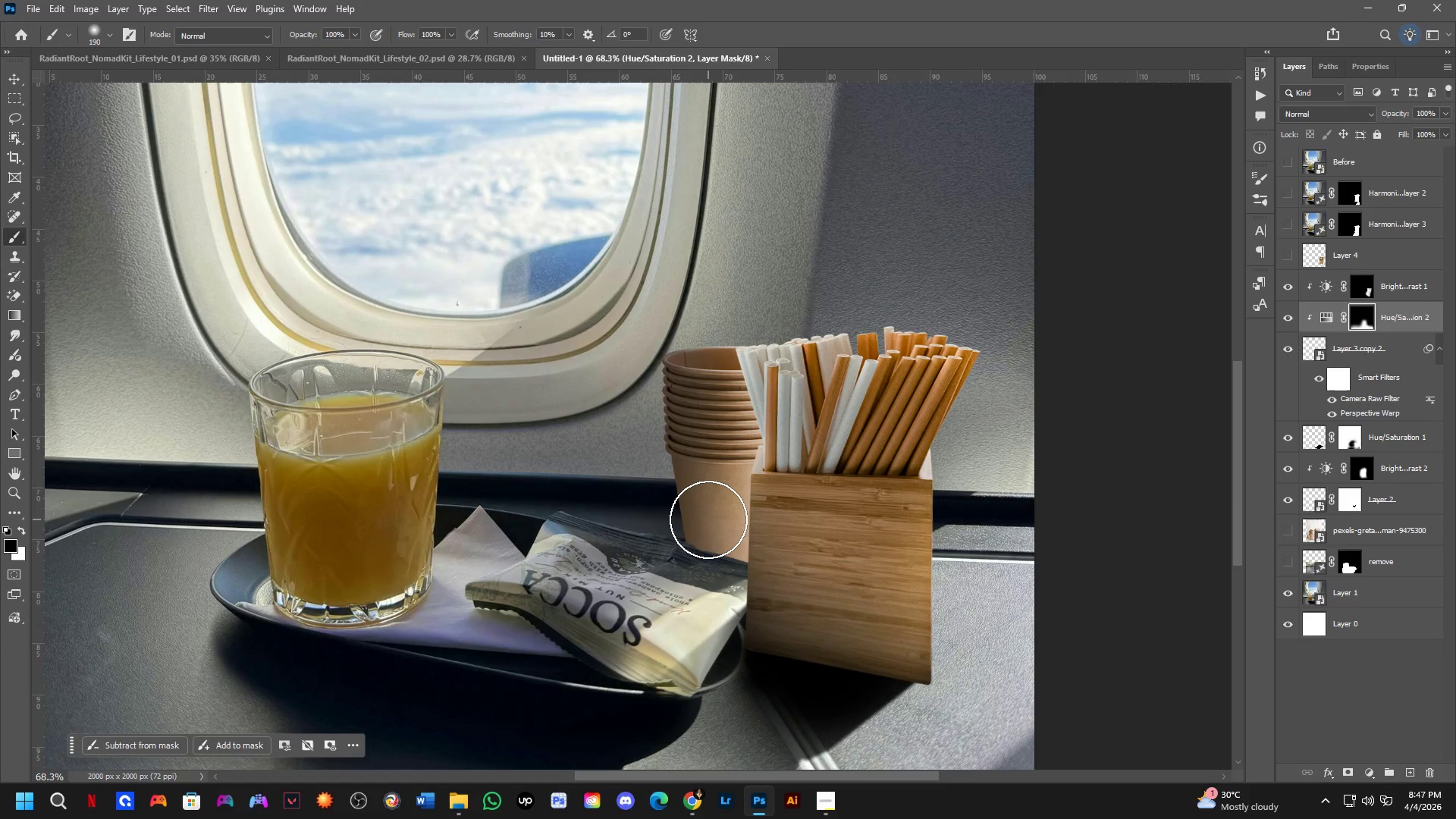 
key(Shift+ShiftLeft)
 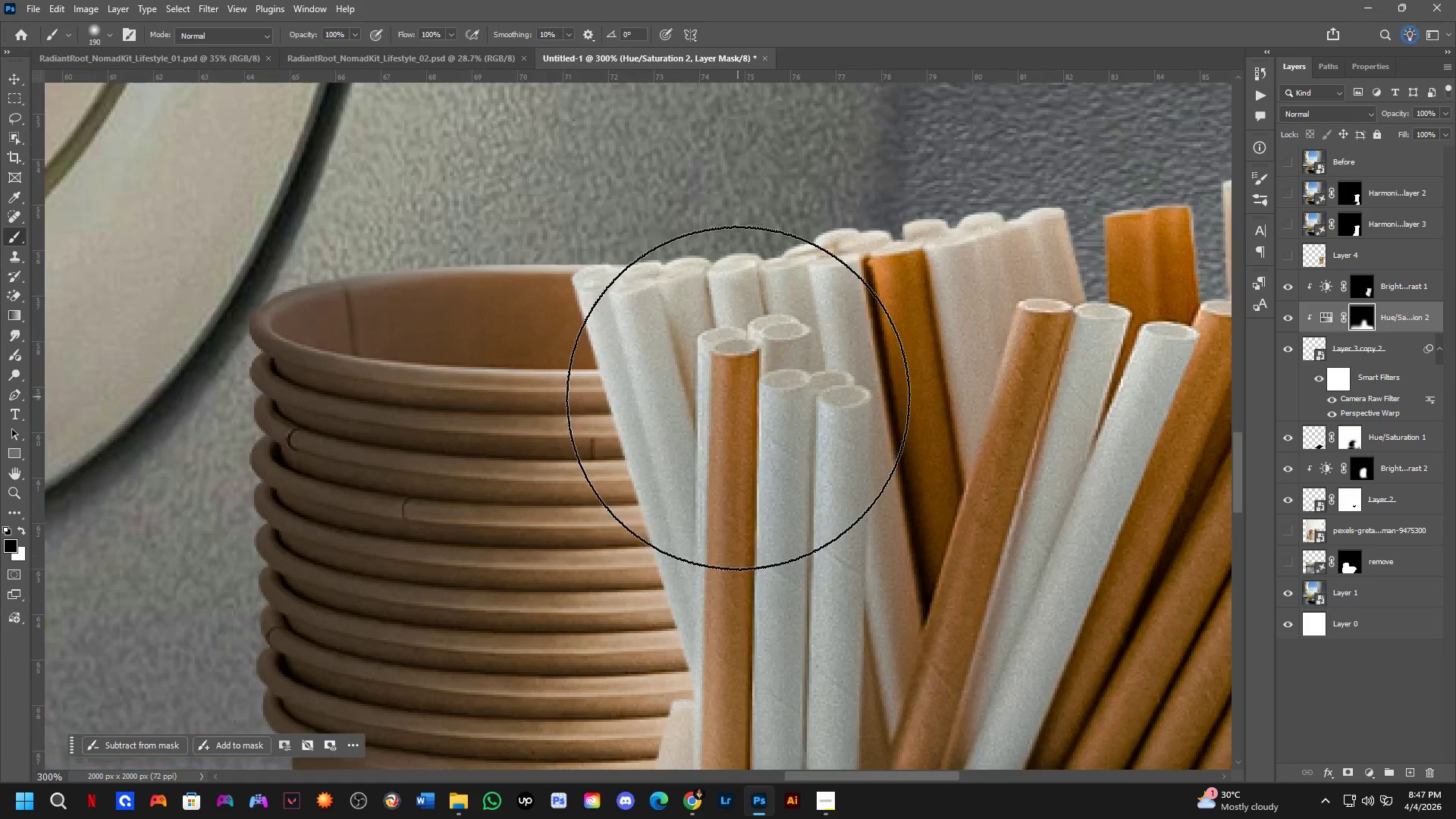 
key(Shift+ShiftLeft)
 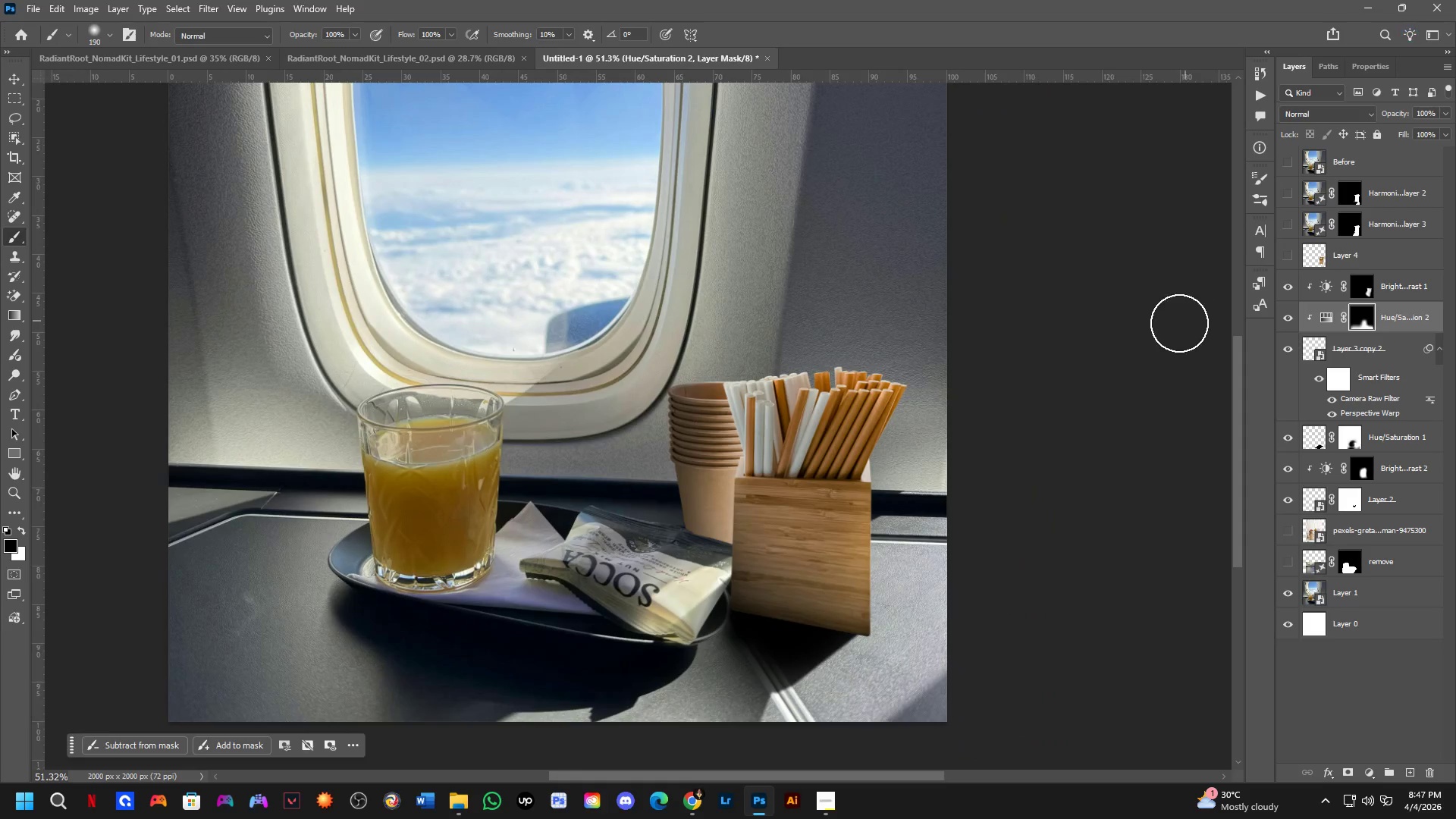 
scroll: coordinate [819, 421], scroll_direction: down, amount: 5.0
 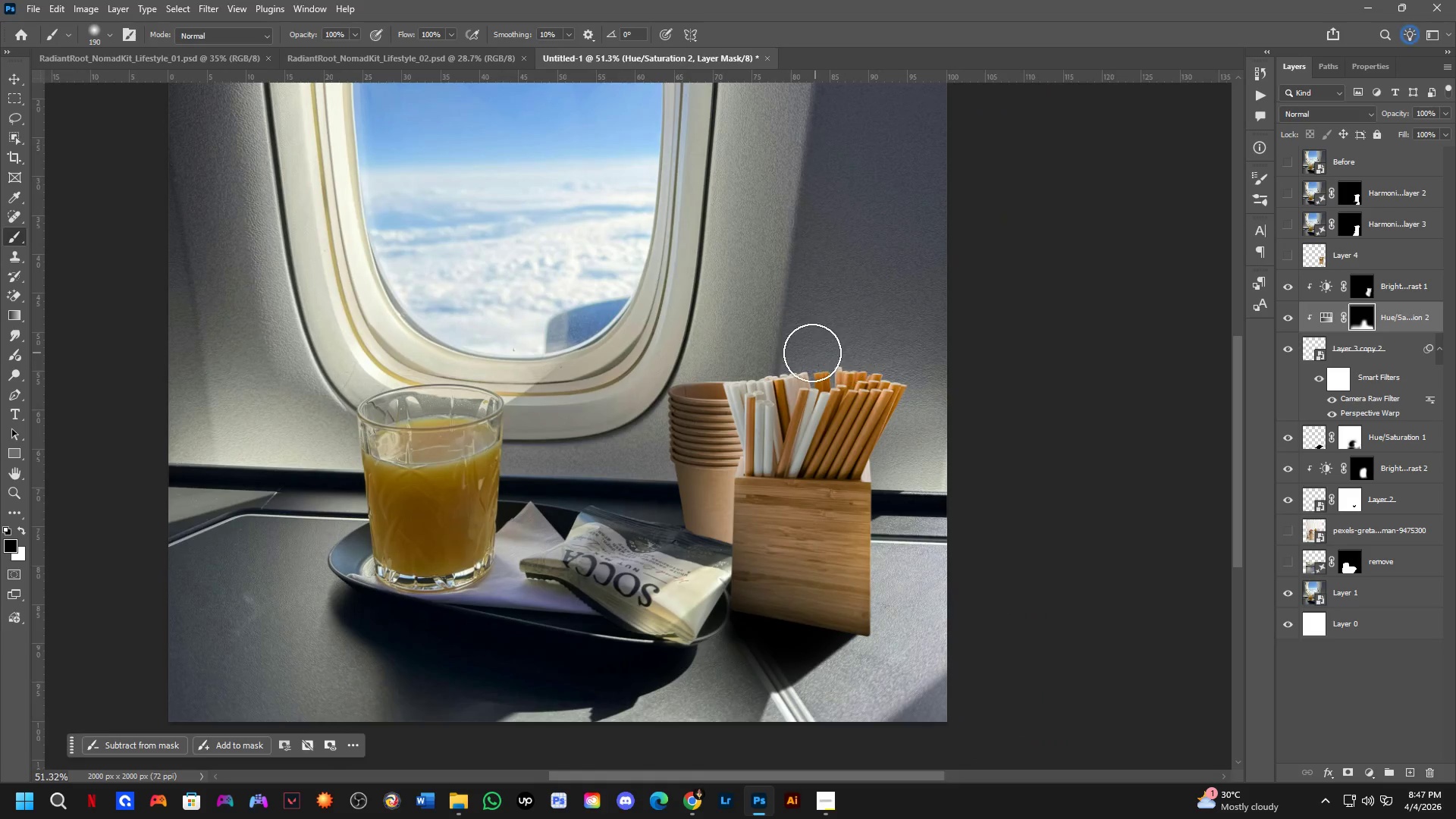 
hold_key(key=Space, duration=0.83)
 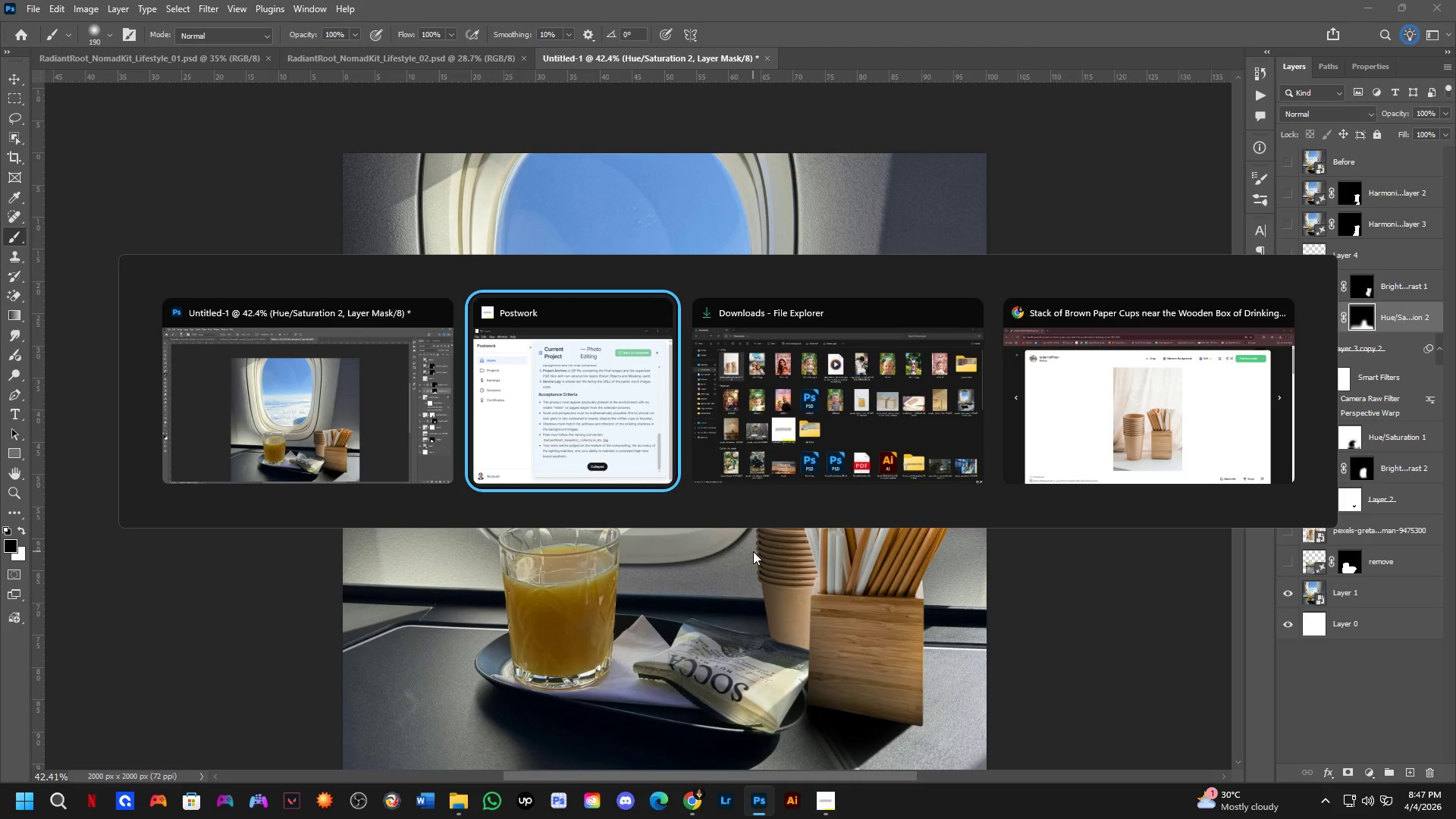 
left_click_drag(start_coordinate=[687, 417], to_coordinate=[757, 552])
 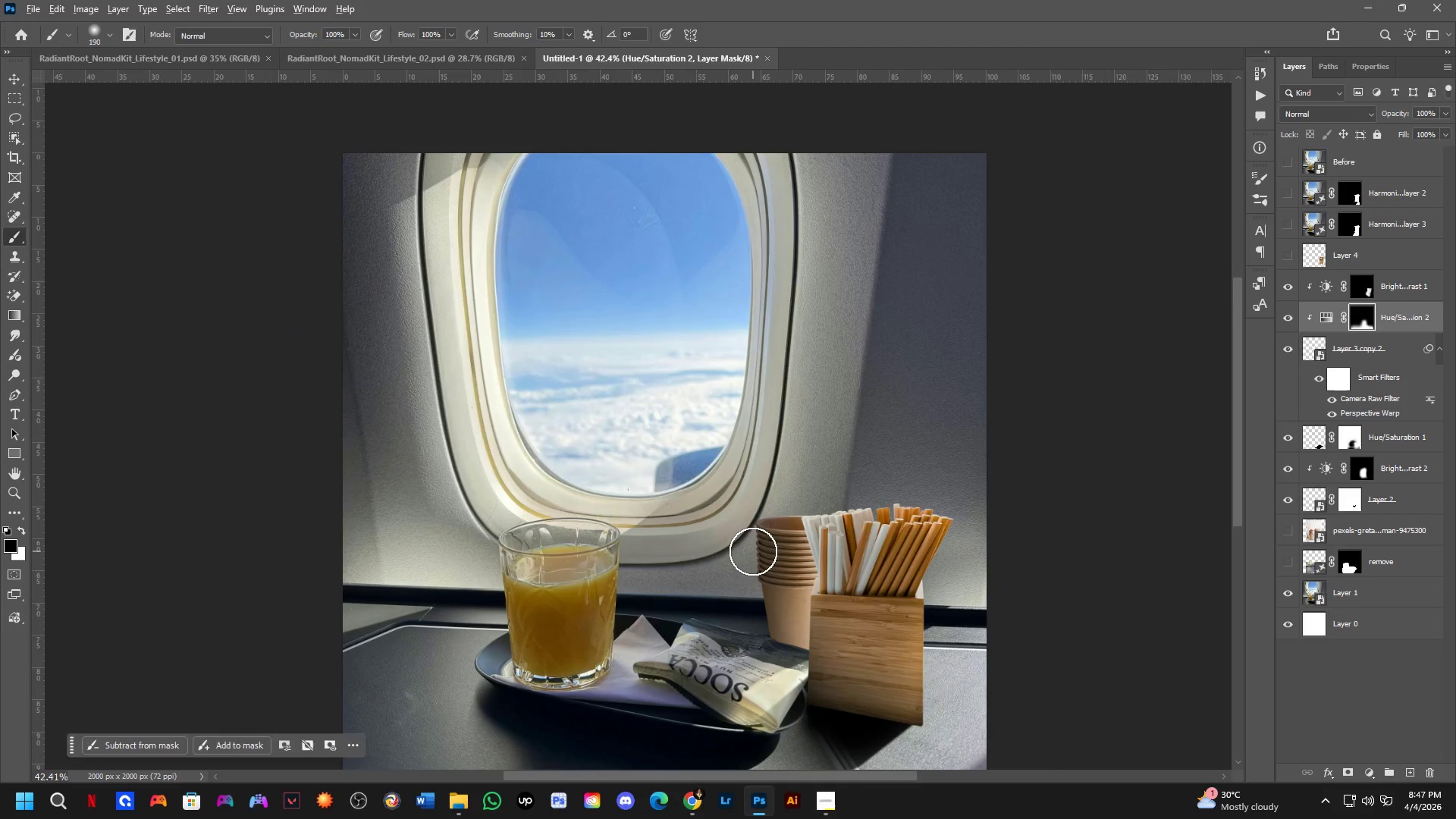 
scroll: coordinate [764, 380], scroll_direction: down, amount: 2.0
 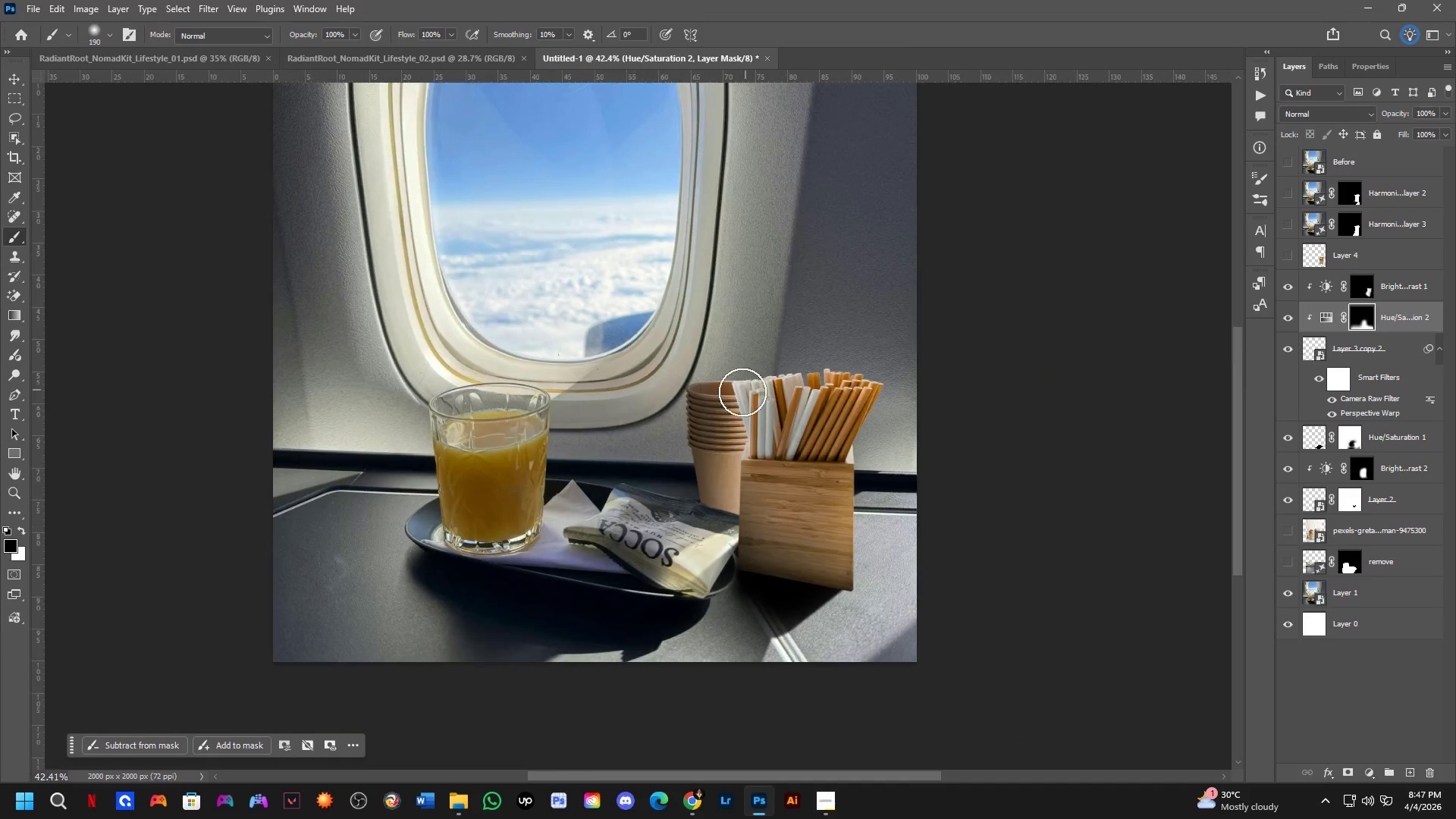 
key(Alt+Tab)